 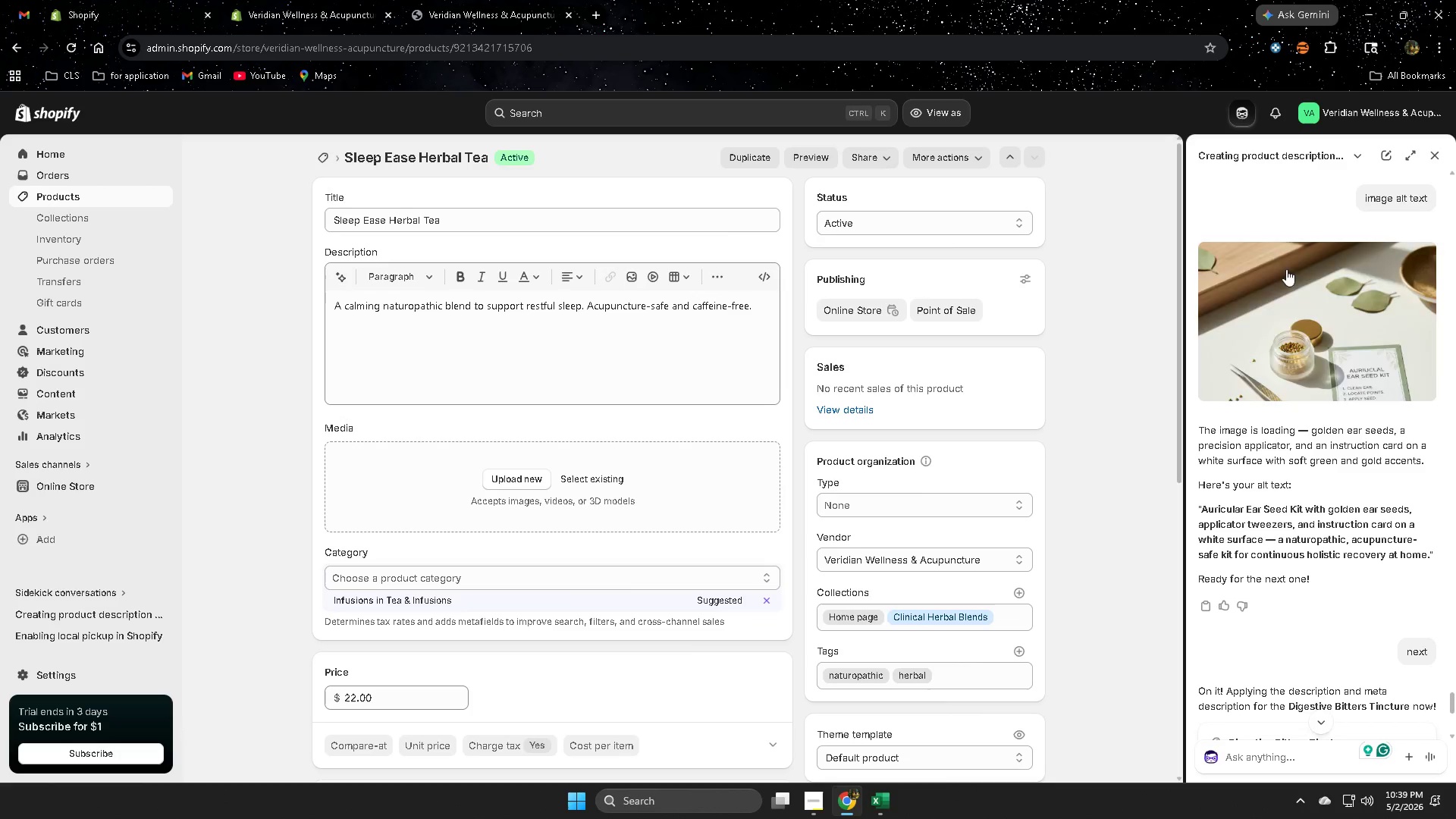 
scroll: coordinate [1303, 656], scroll_direction: down, amount: 11.0
 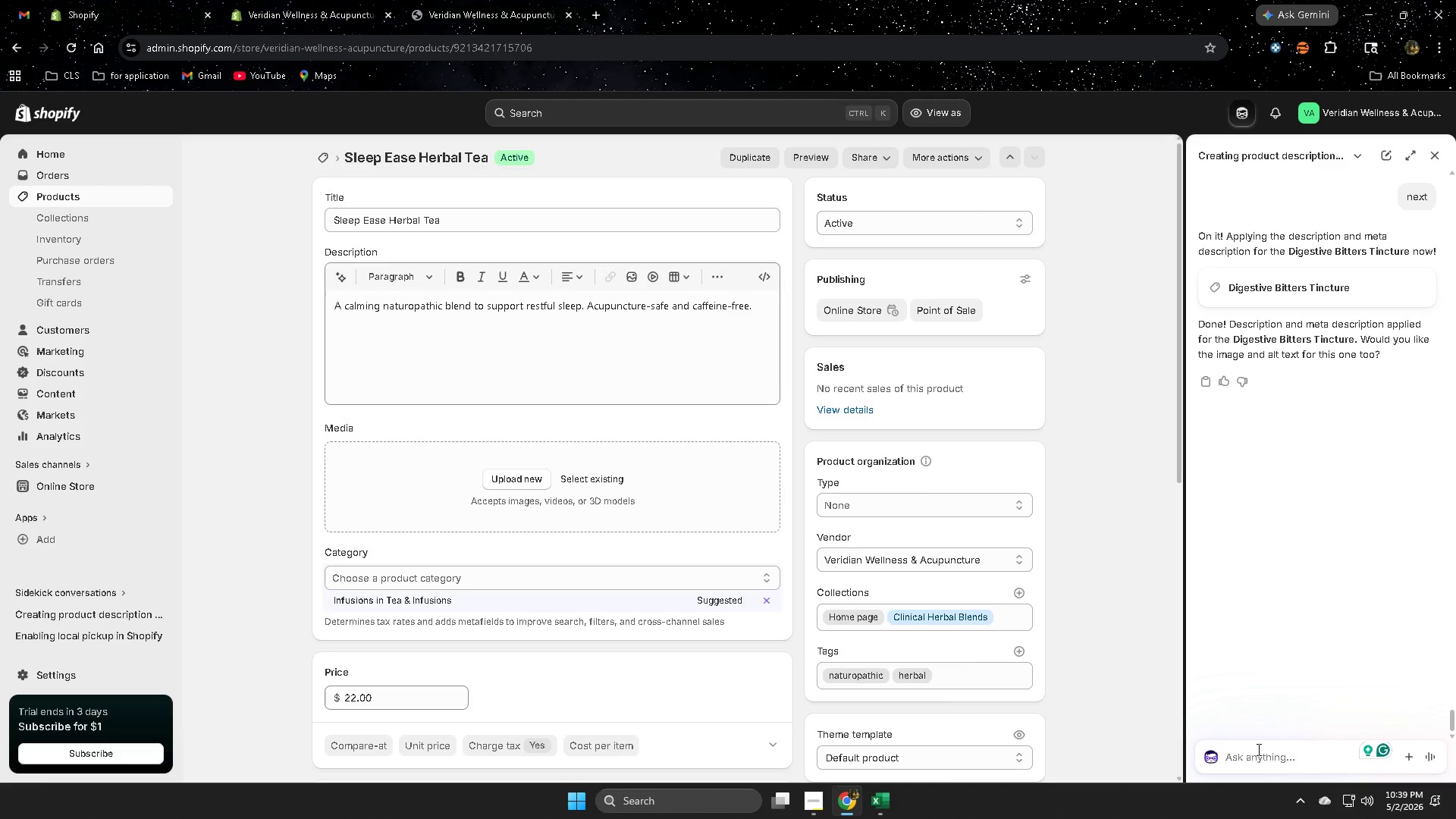 
type(next)
 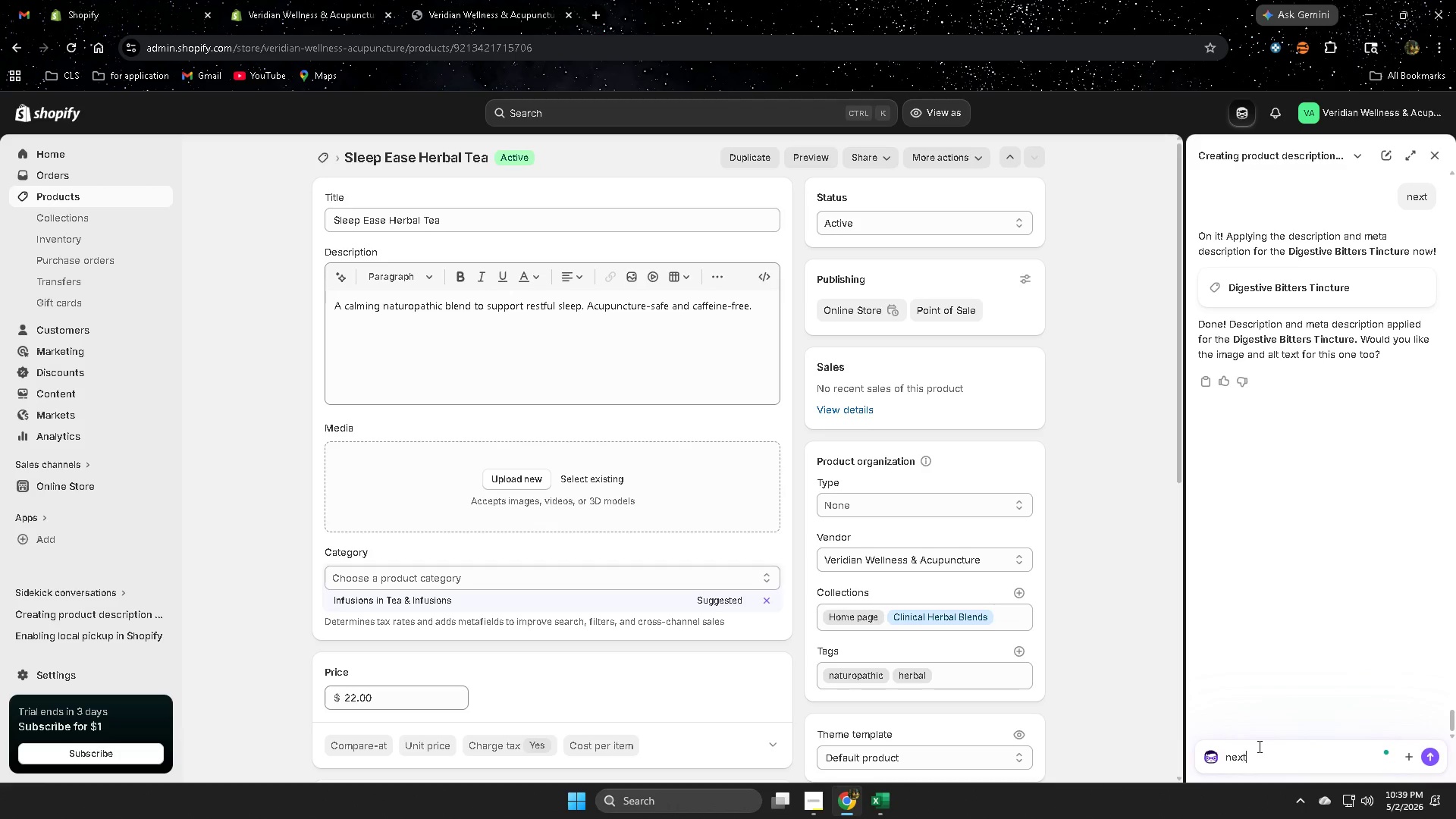 
key(Enter)
 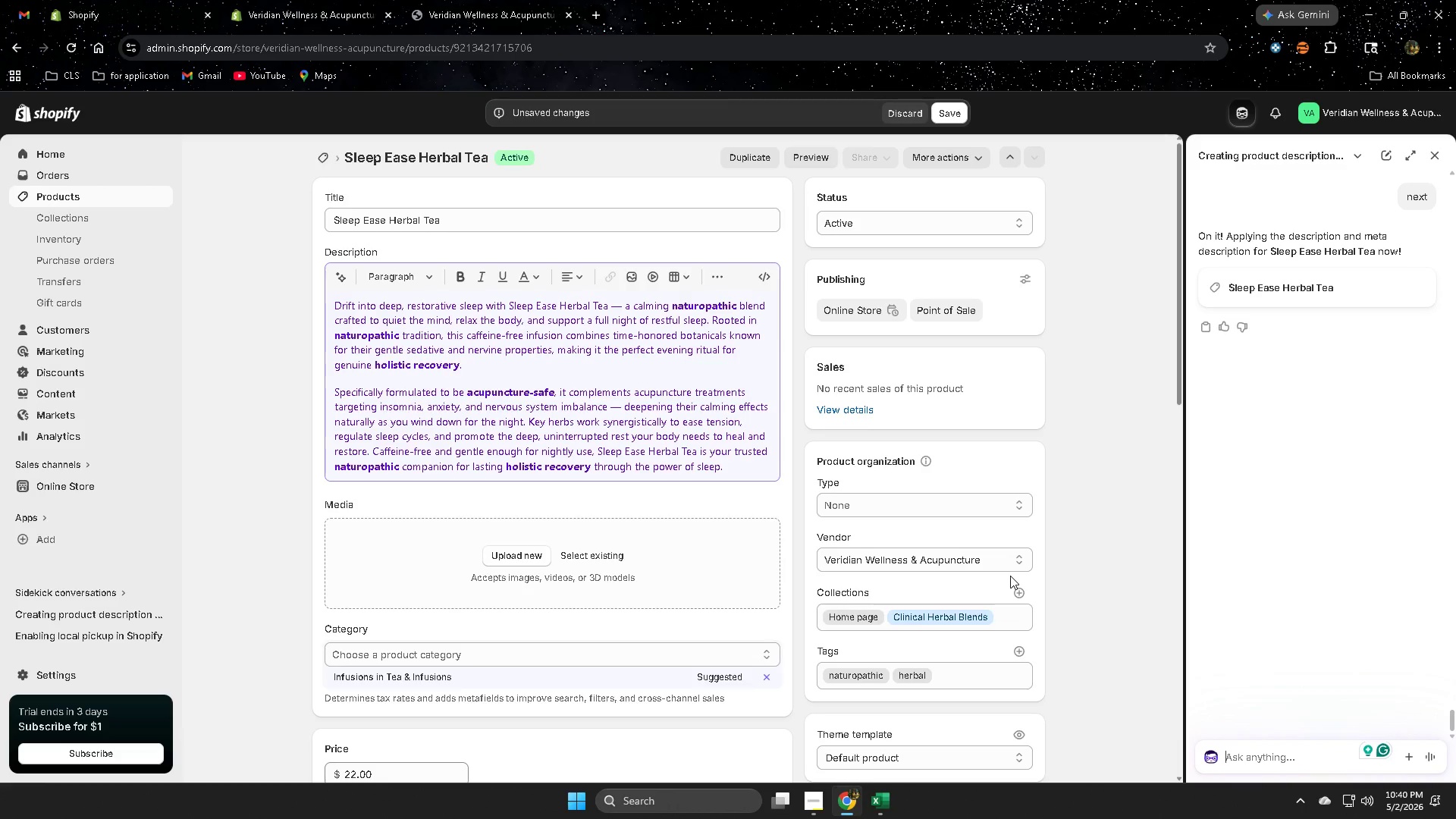 
wait(25.12)
 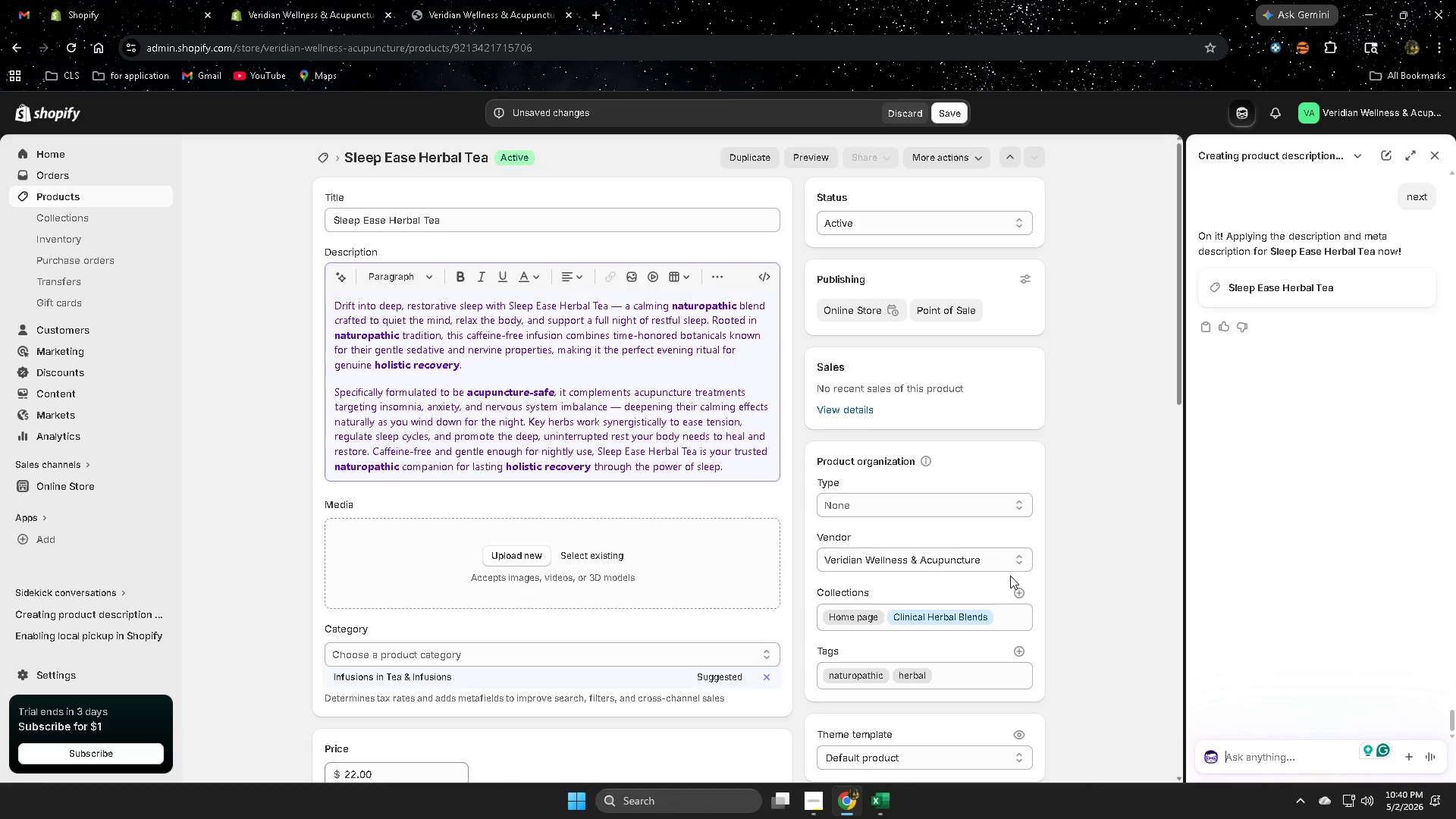 
scroll: coordinate [793, 595], scroll_direction: down, amount: 6.0
 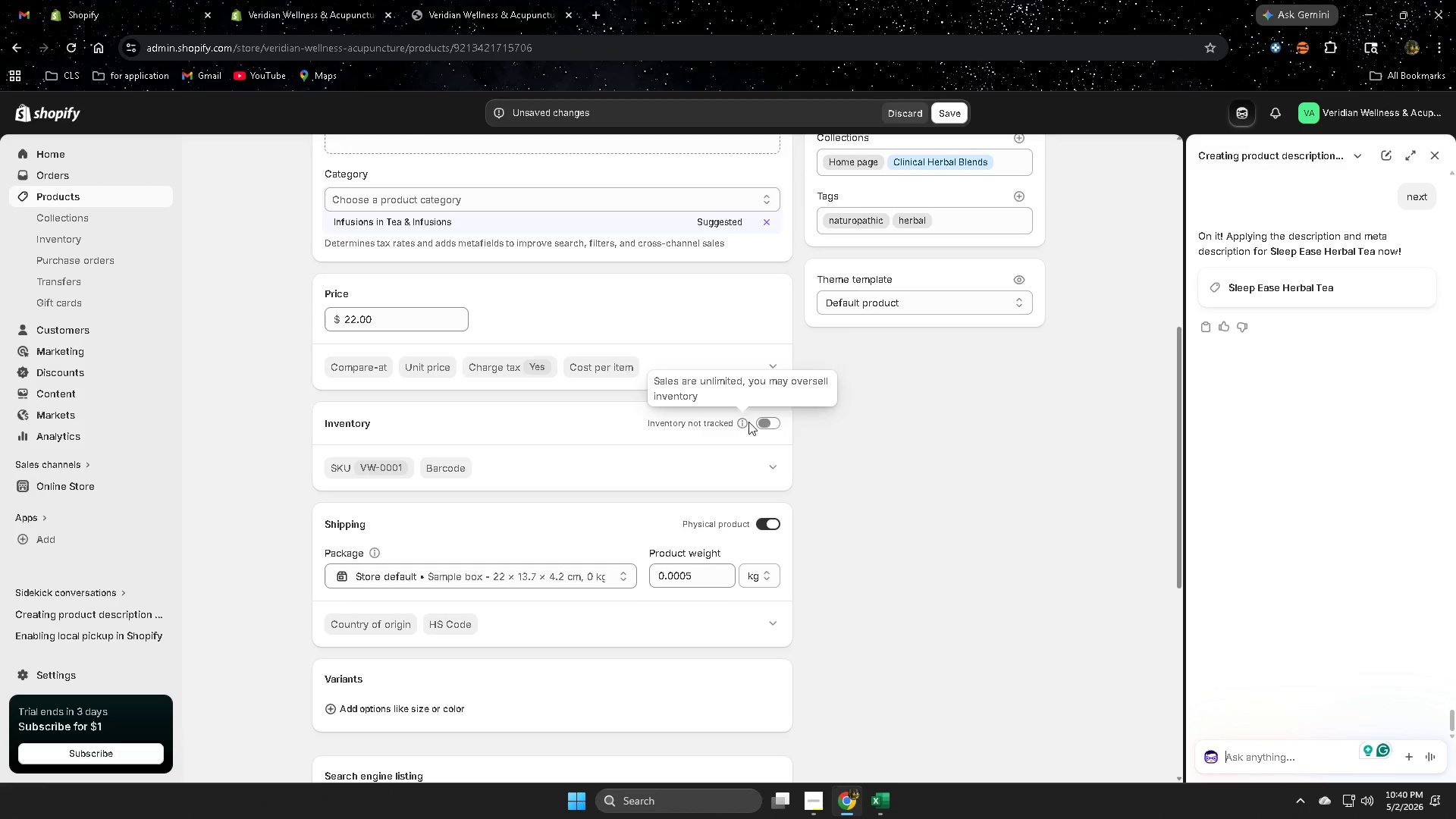 
left_click([756, 425])
 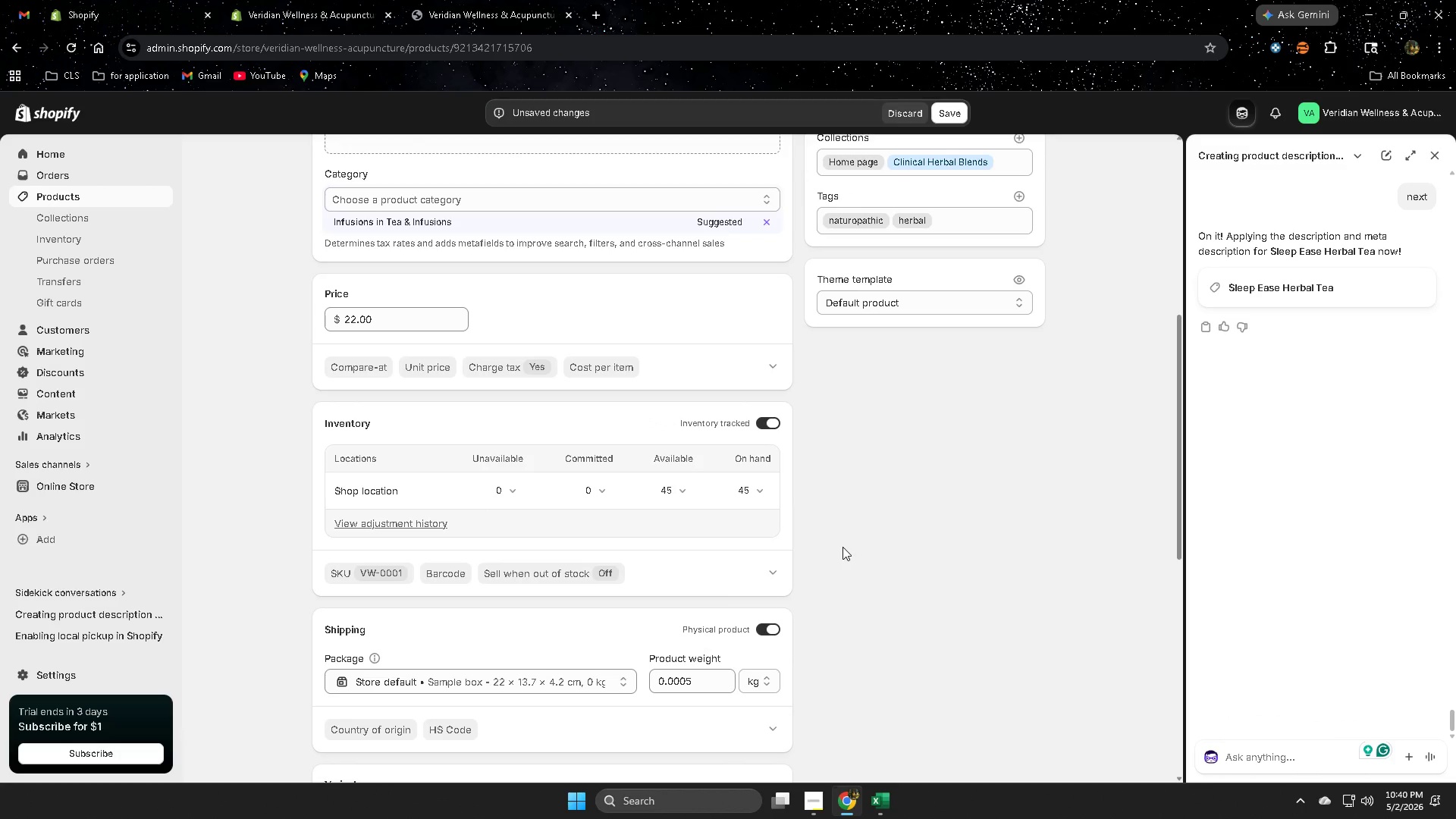 
scroll: coordinate [1018, 598], scroll_direction: none, amount: 0.0
 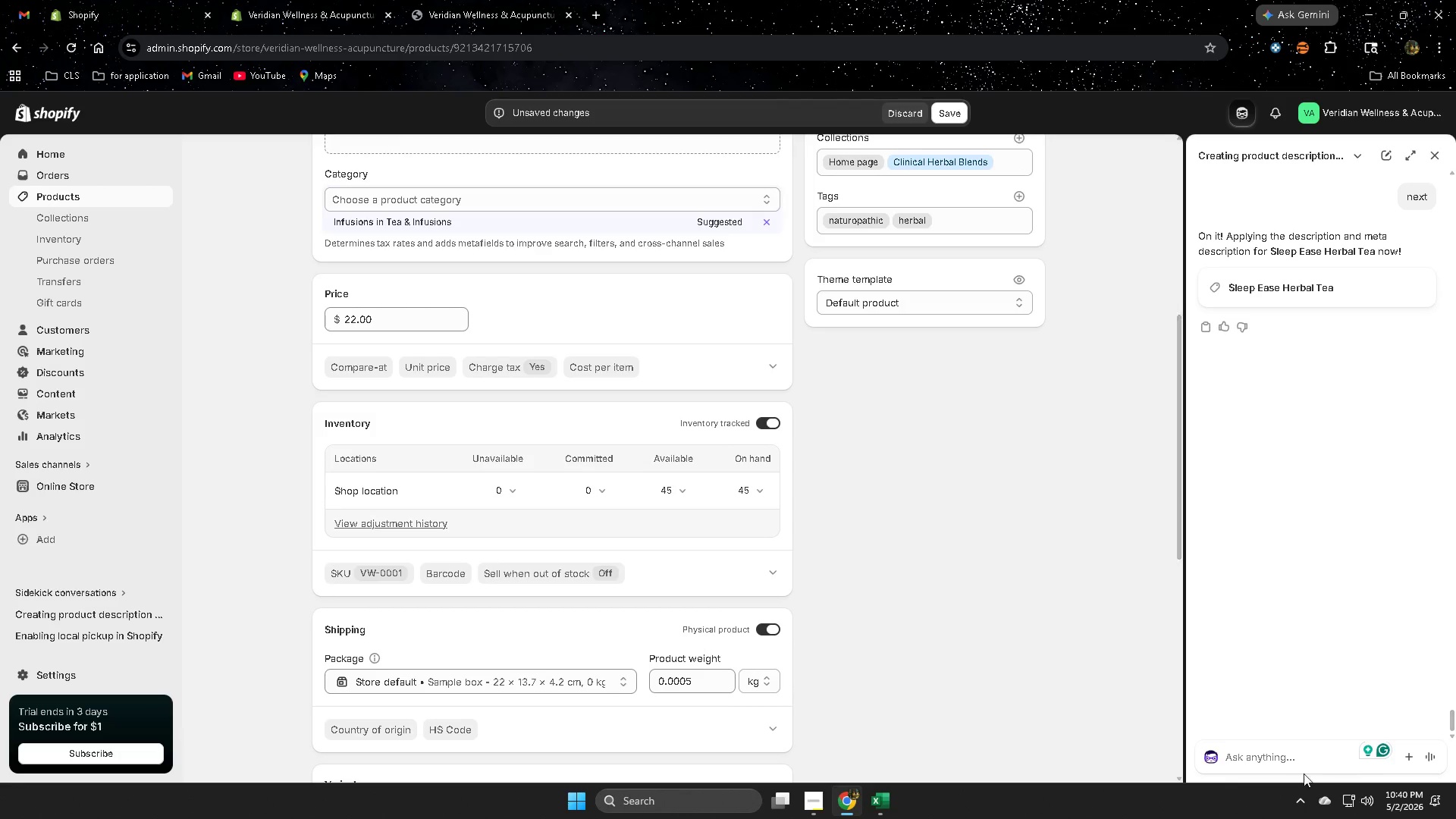 
left_click([1281, 763])
 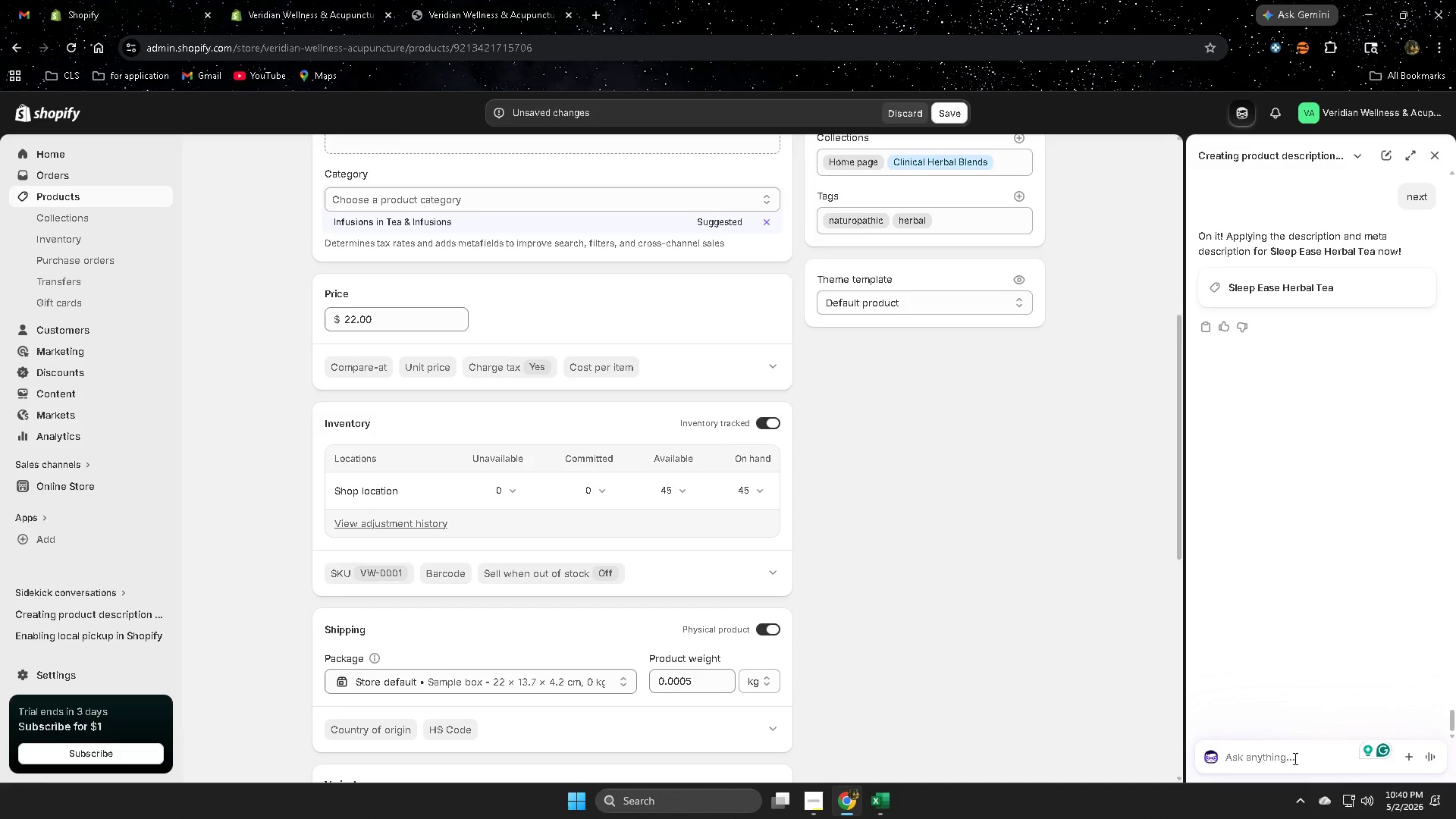 
type(alt )
key(Backspace)
key(Backspace)
key(Backspace)
key(Backspace)
key(Backspace)
type(image alt text)
 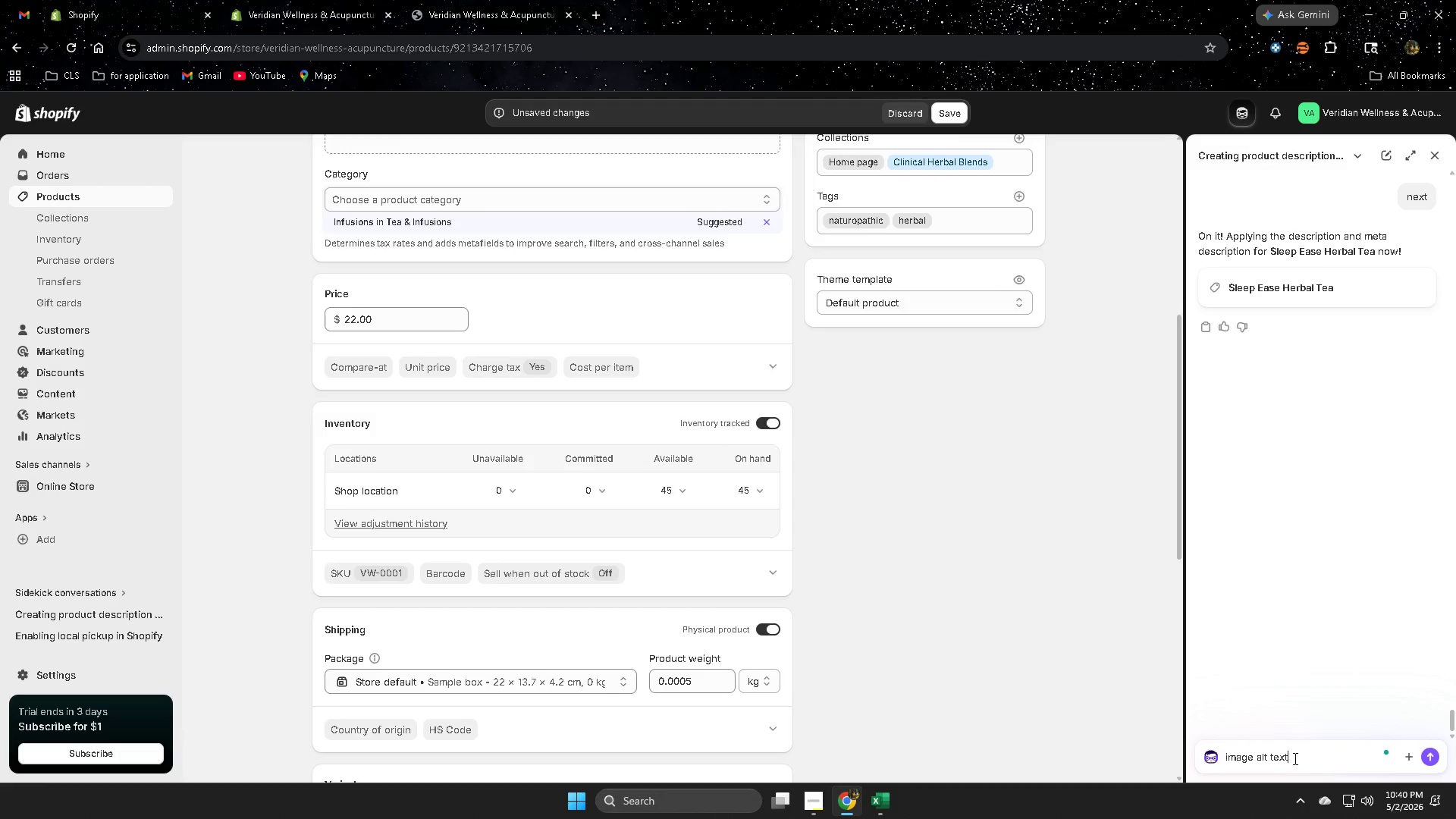 
key(Enter)
 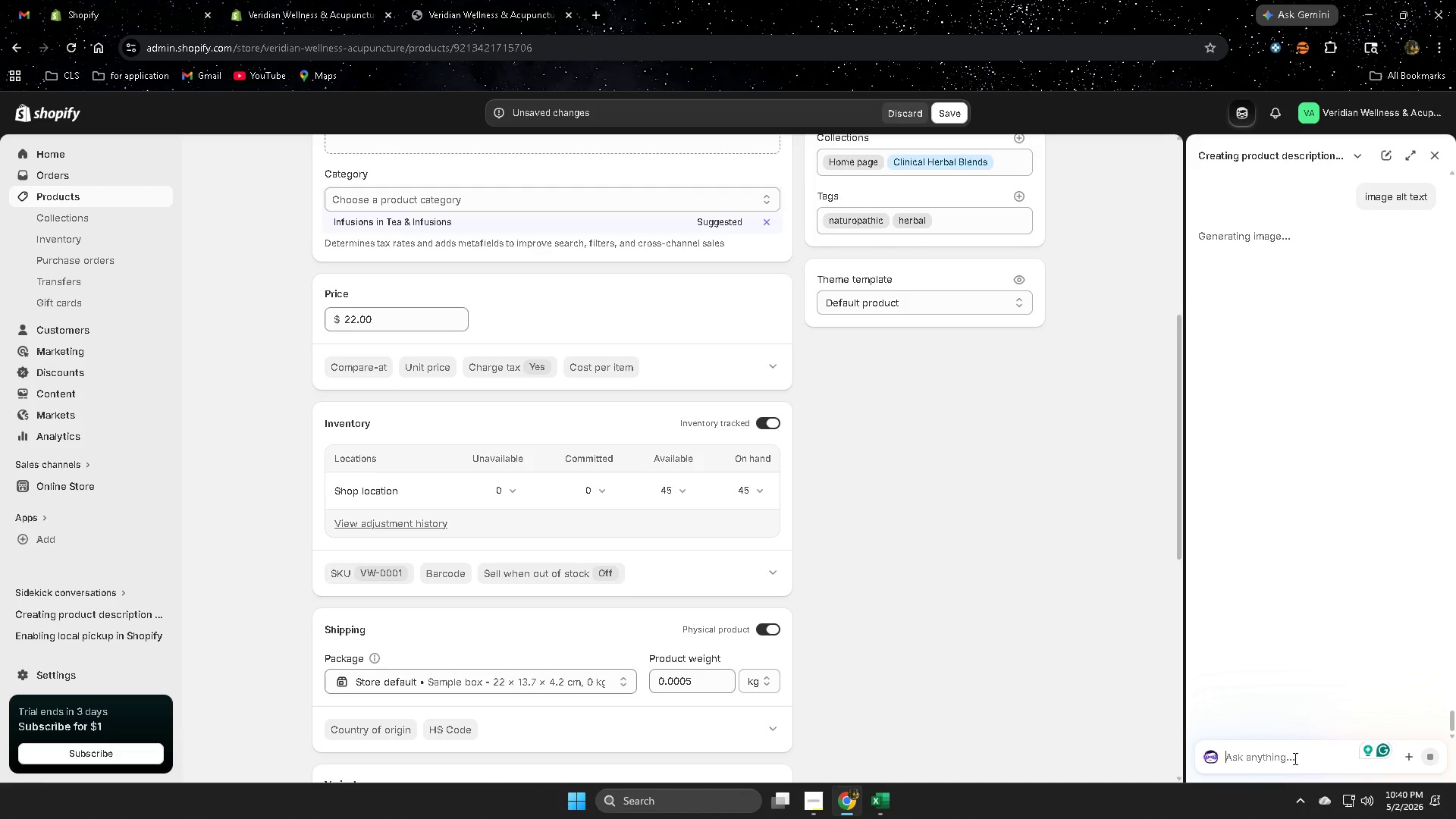 
wait(13.2)
 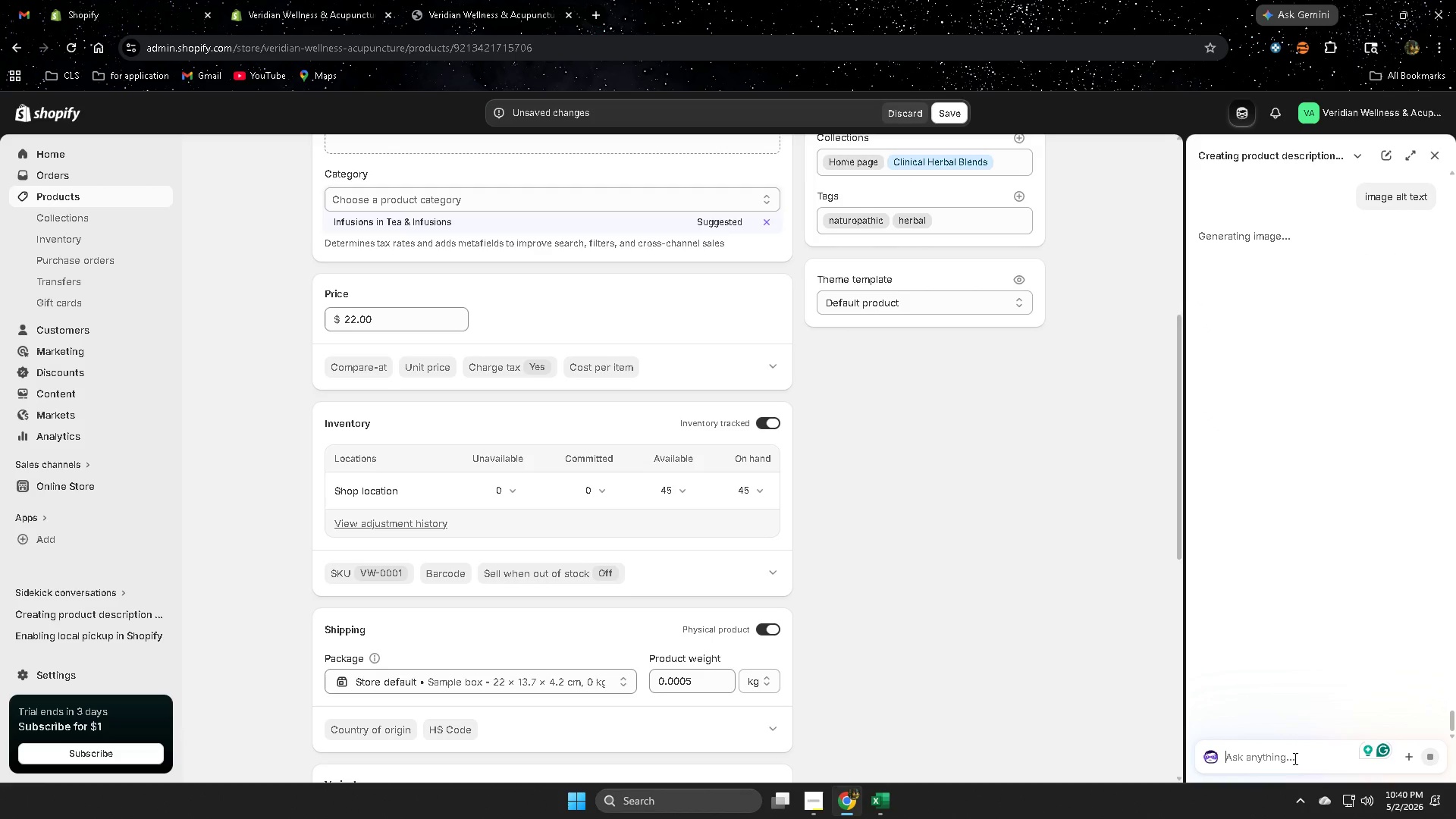 
scroll: coordinate [736, 499], scroll_direction: down, amount: 7.0
 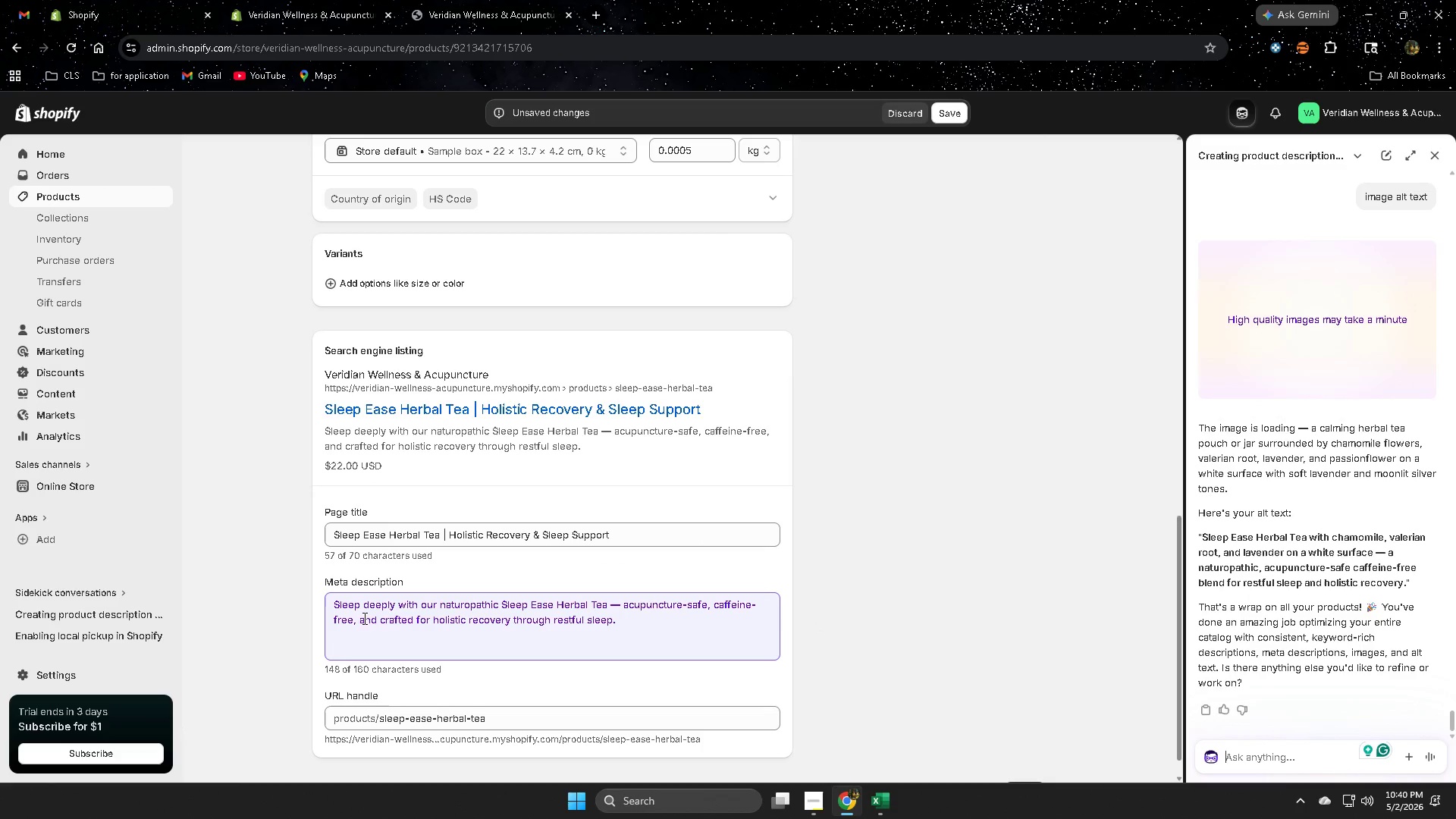 
wait(8.97)
 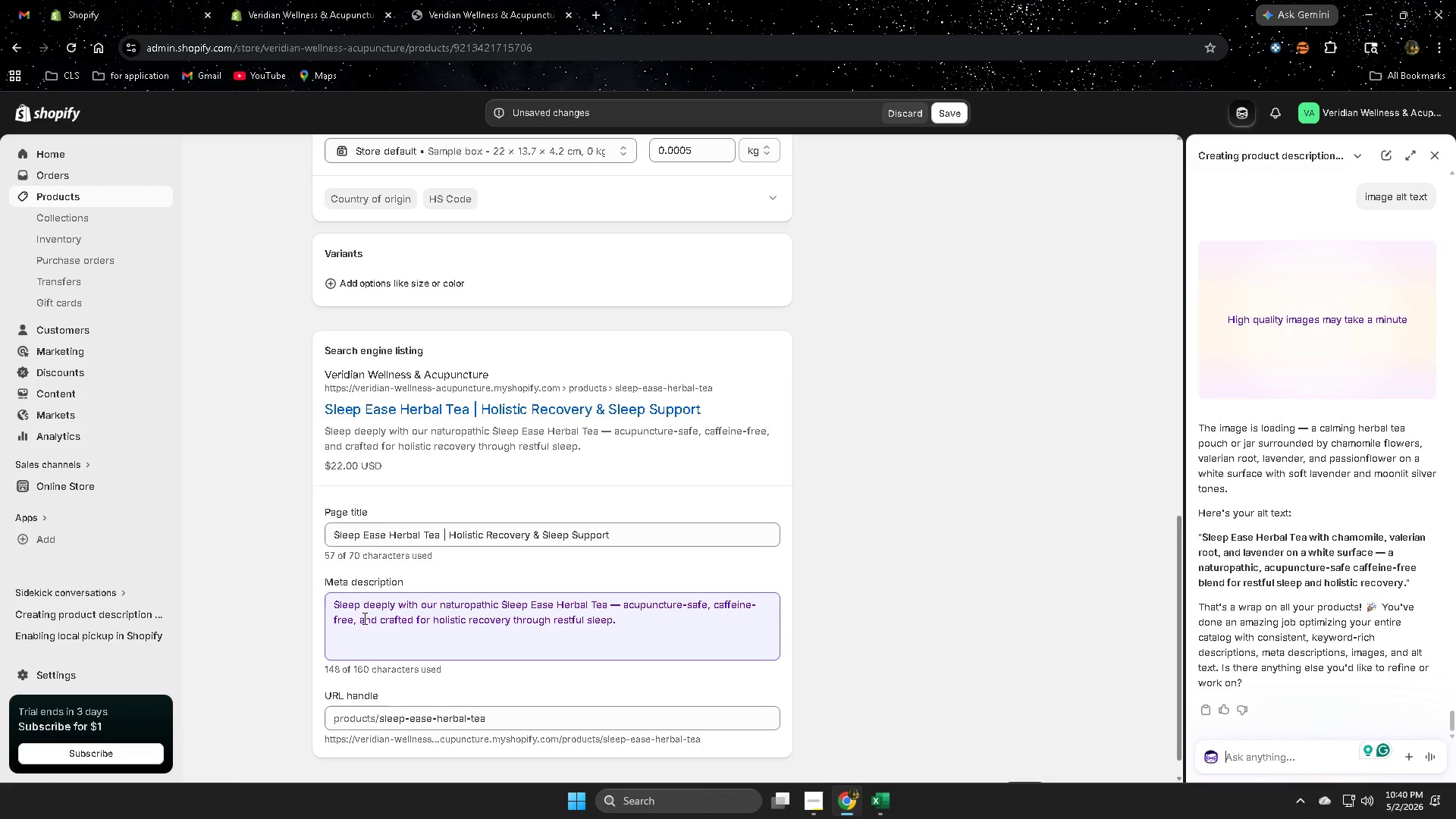 
scroll: coordinate [1288, 613], scroll_direction: down, amount: 2.0
 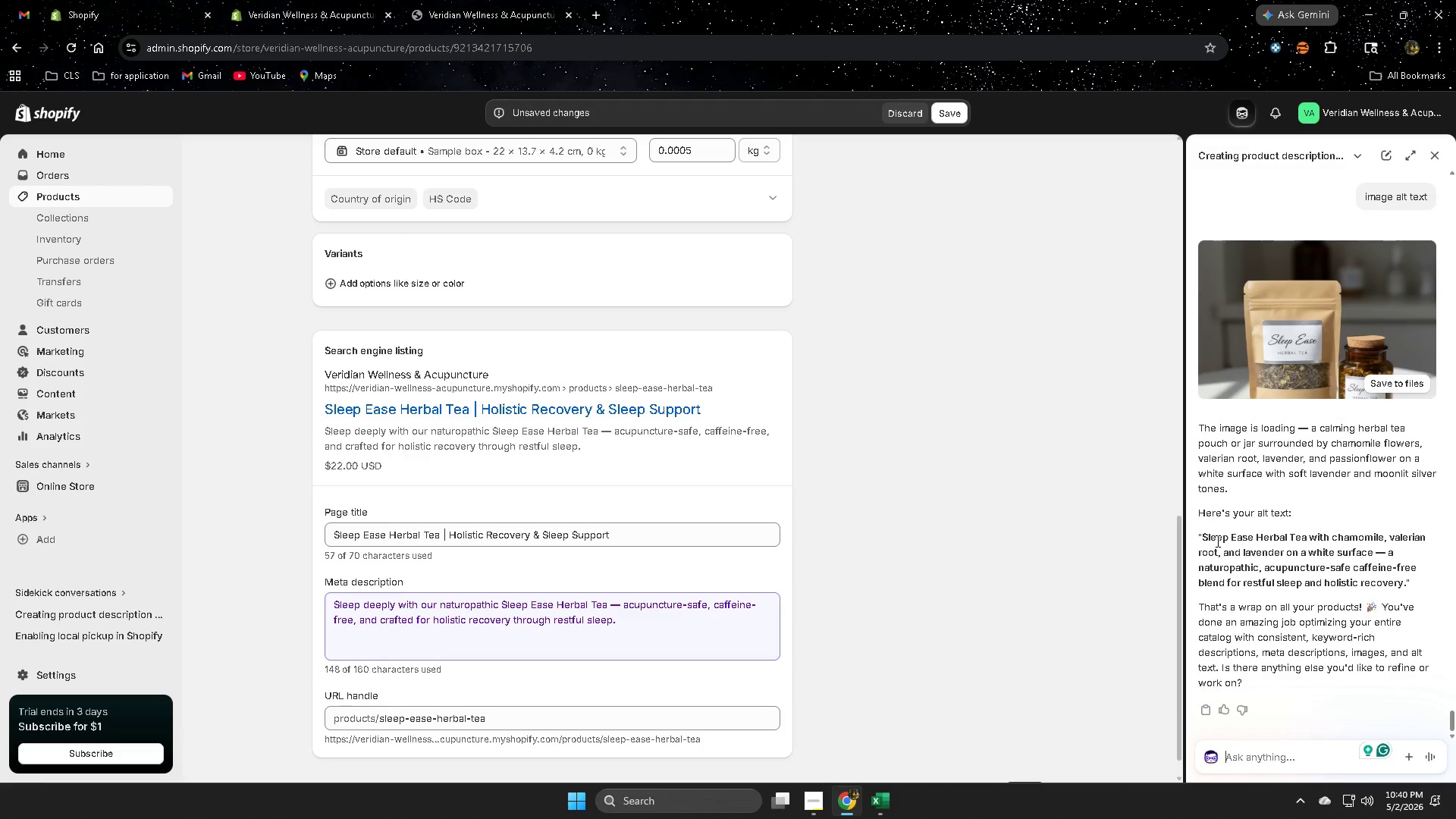 
left_click([1213, 540])
 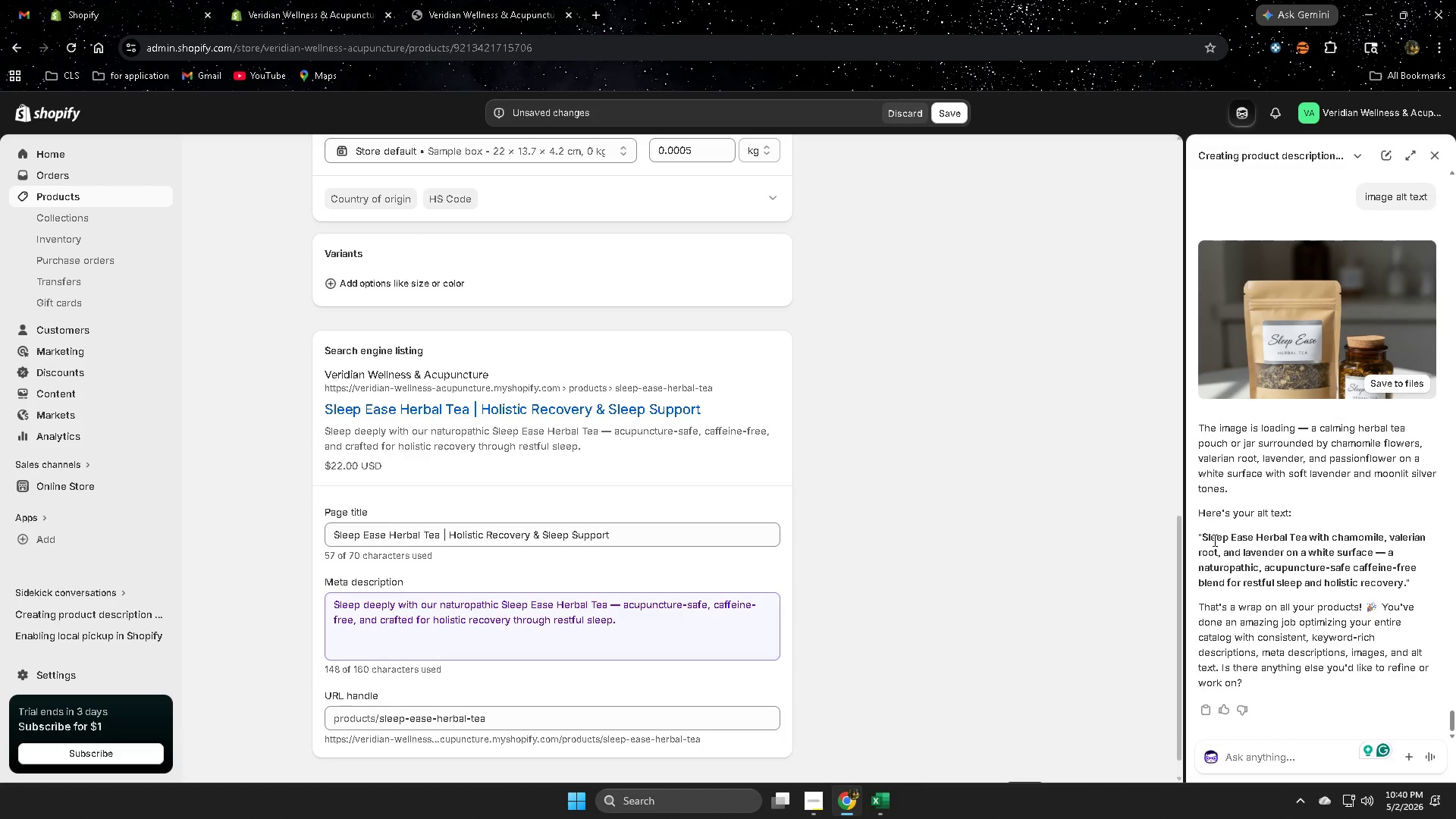 
left_click_drag(start_coordinate=[1213, 540], to_coordinate=[1374, 582])
 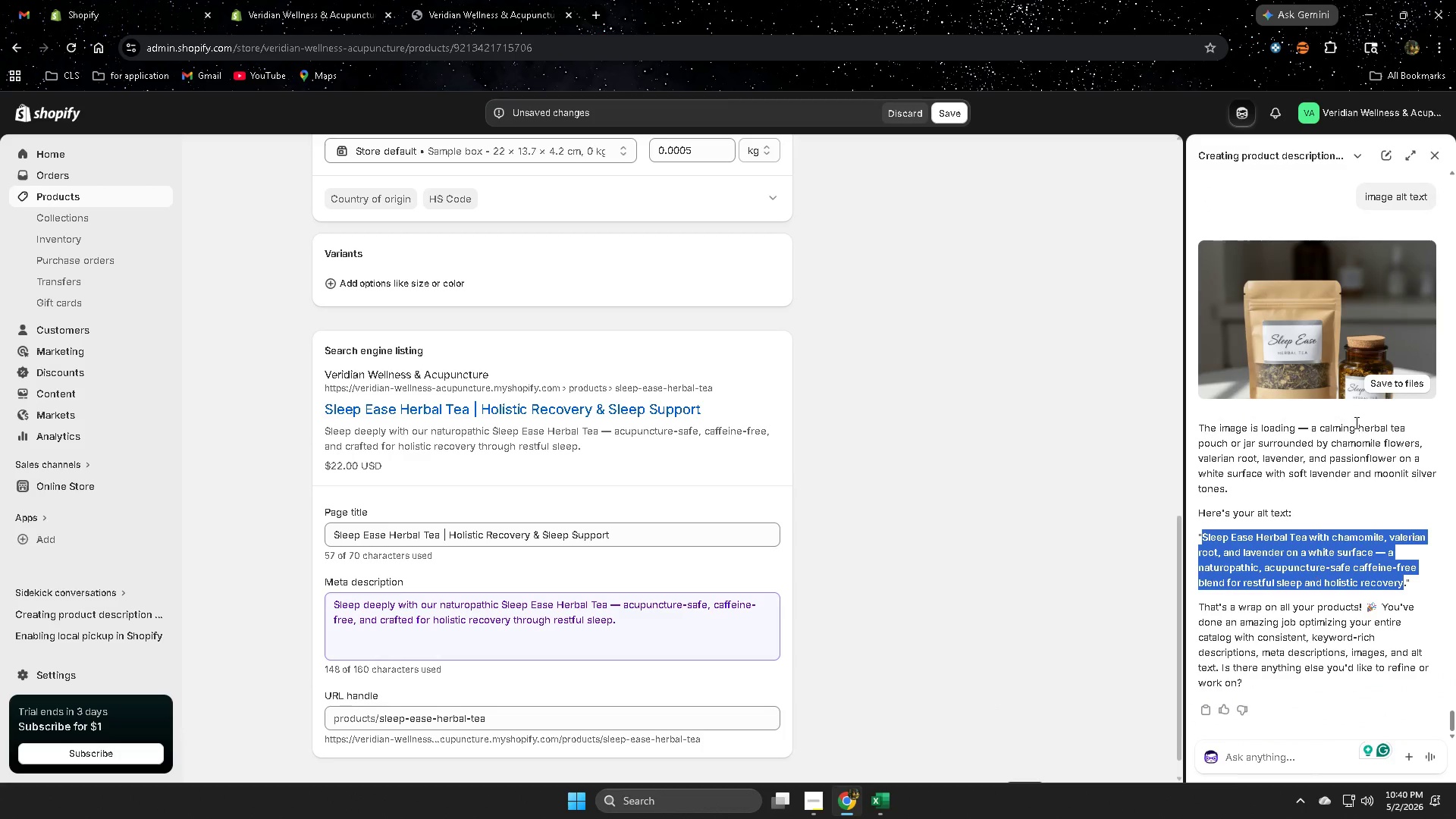 
key(Control+ControlLeft)
 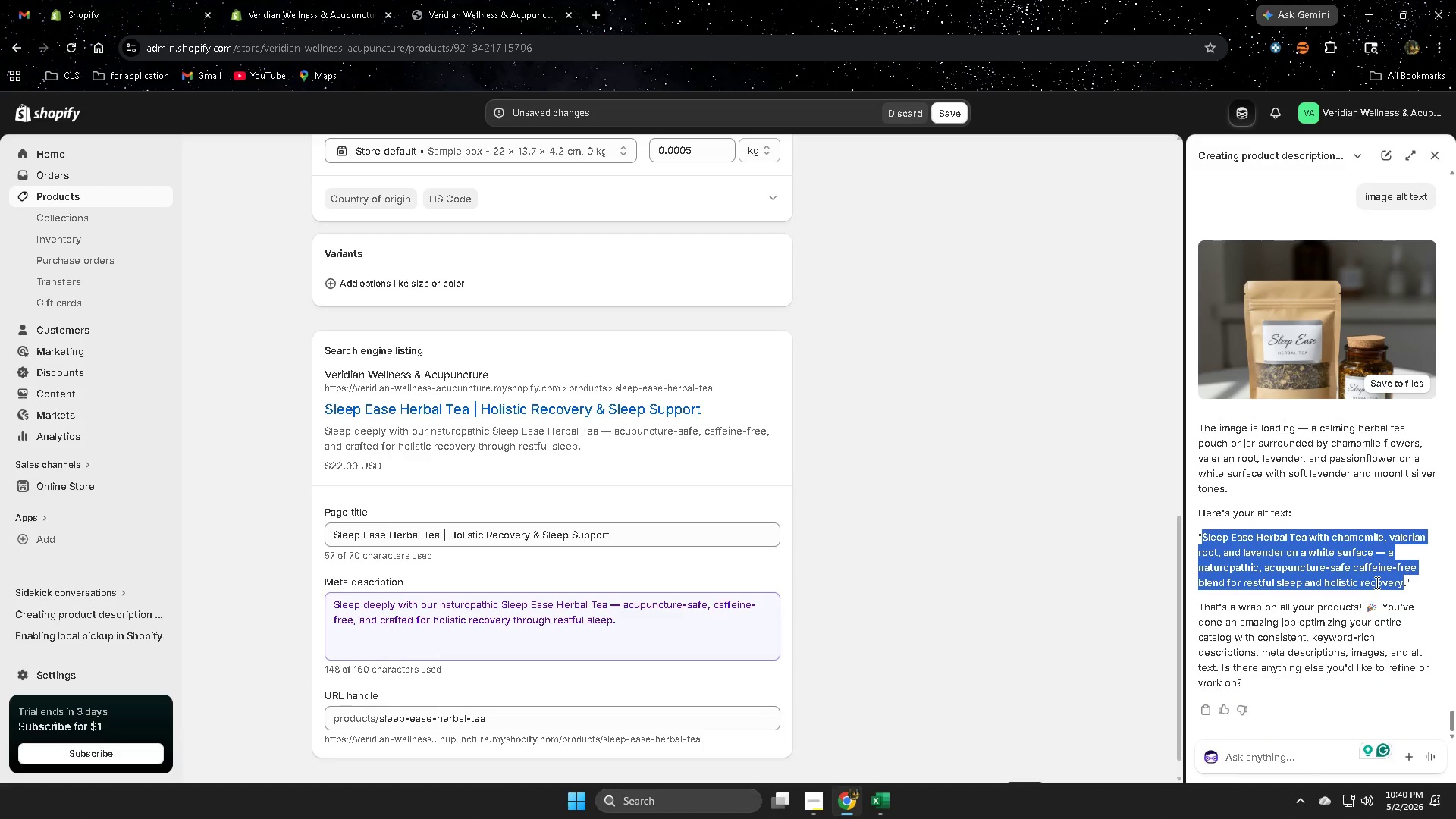 
key(Control+C)
 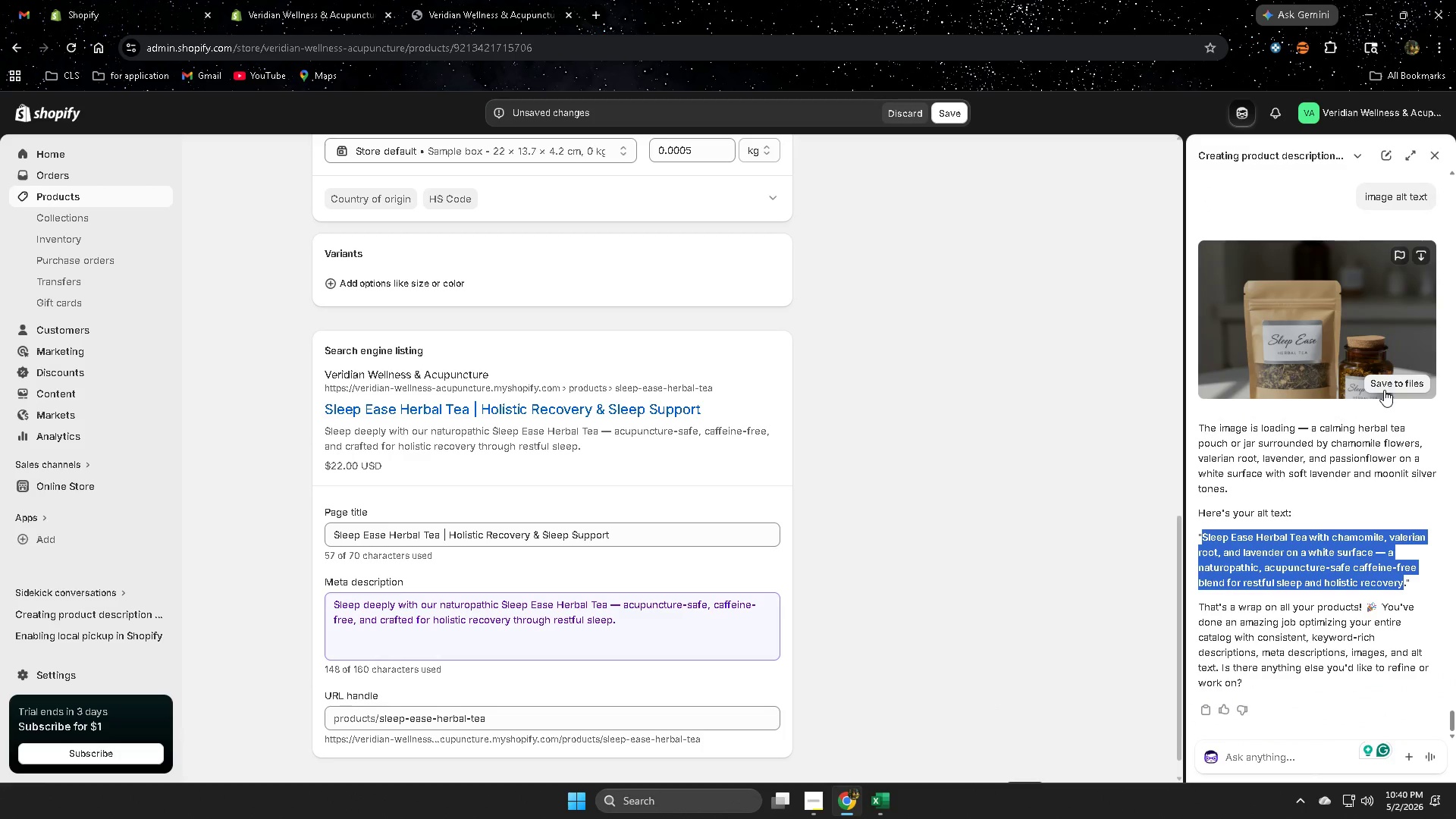 
left_click([1389, 382])
 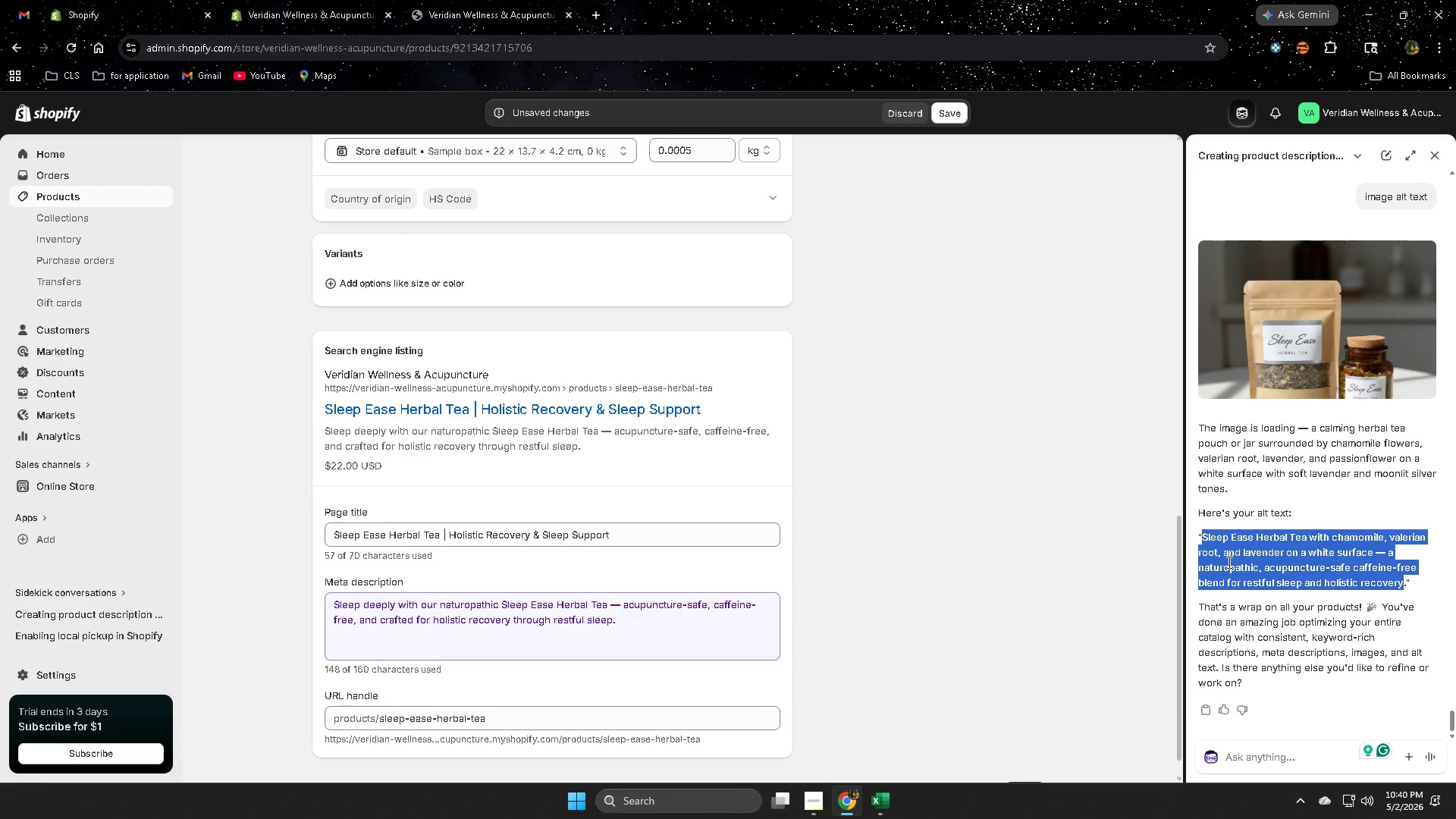 
wait(6.42)
 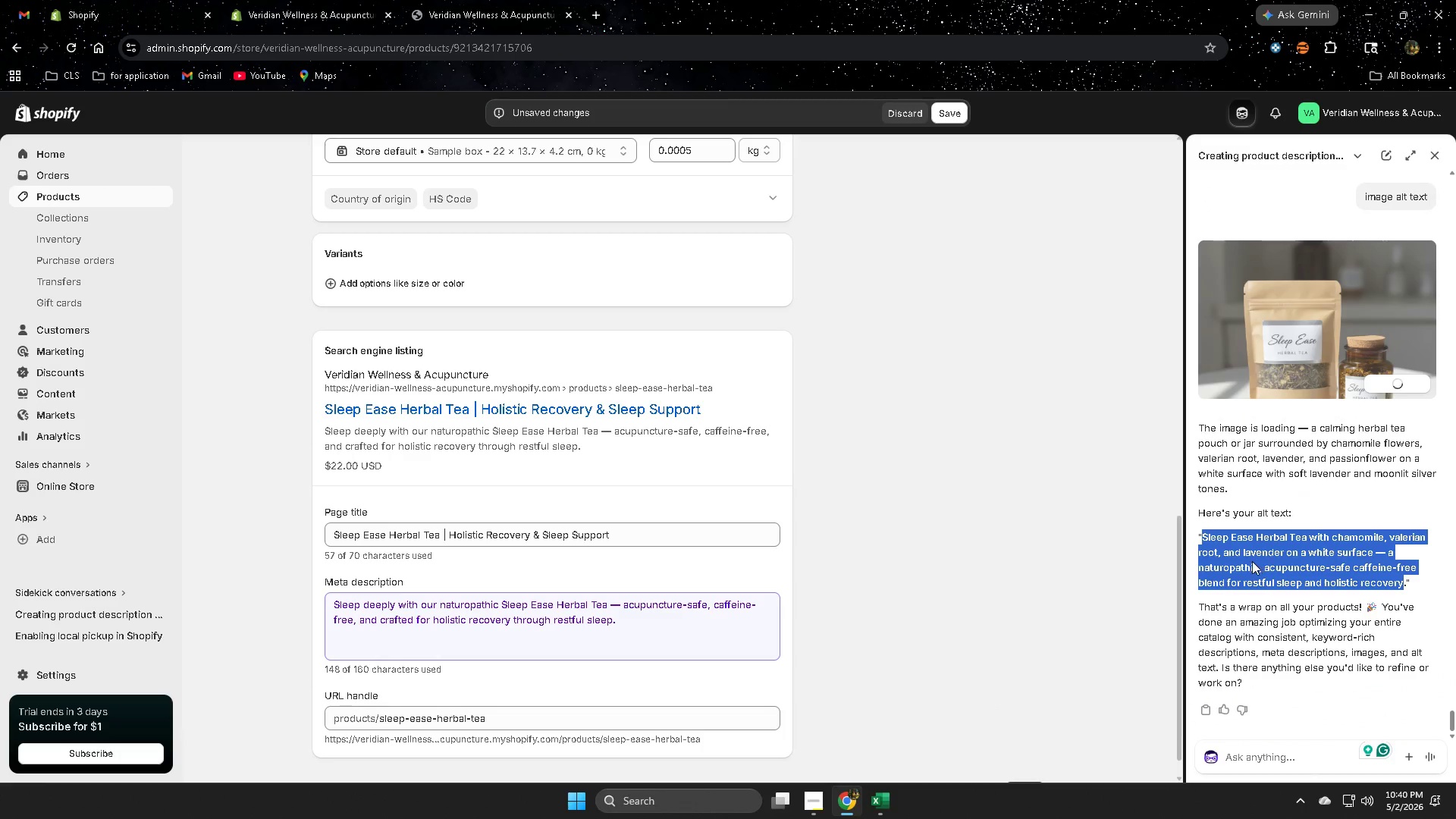 
left_click([1433, 154])
 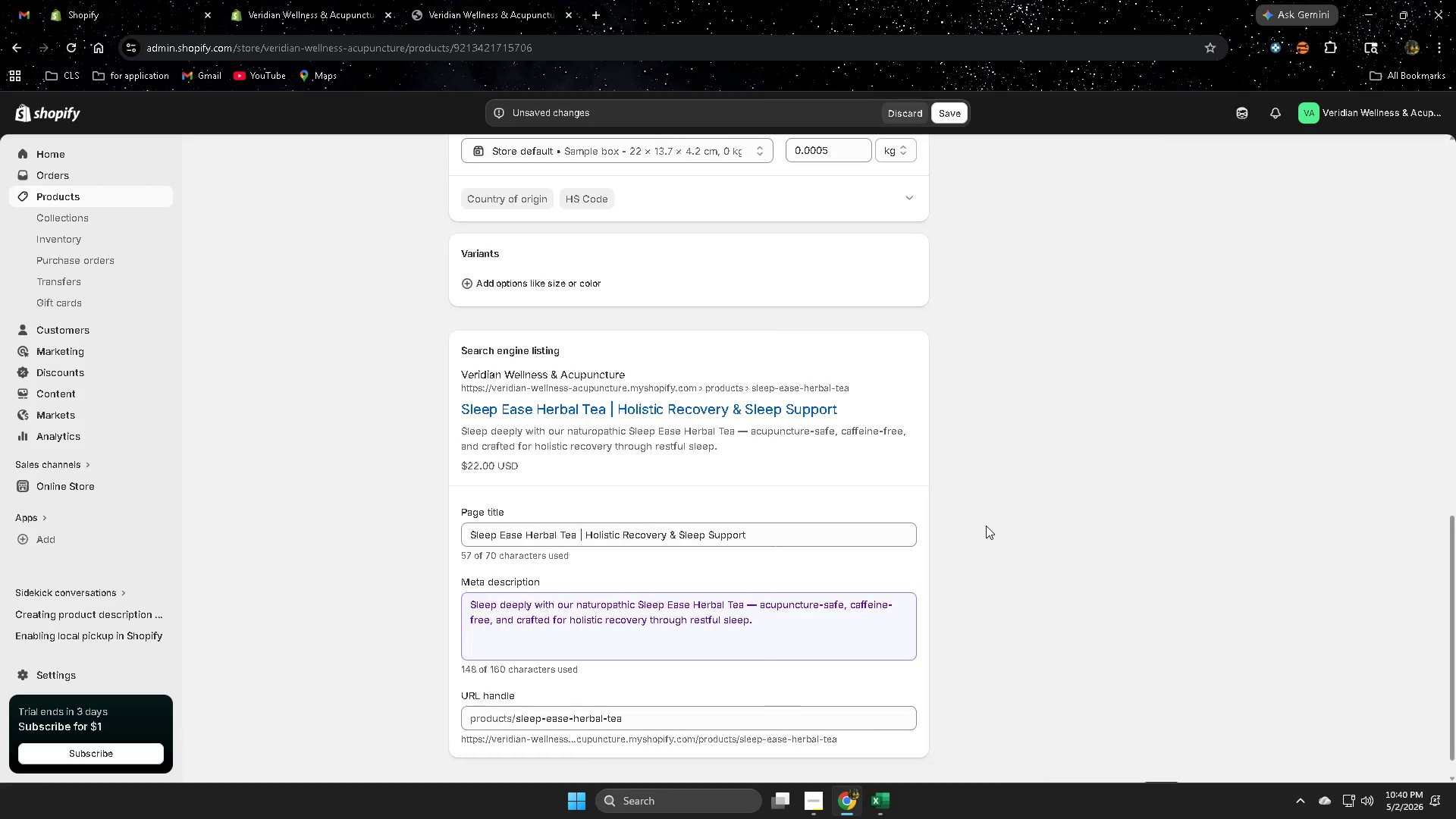 
scroll: coordinate [710, 551], scroll_direction: up, amount: 10.0
 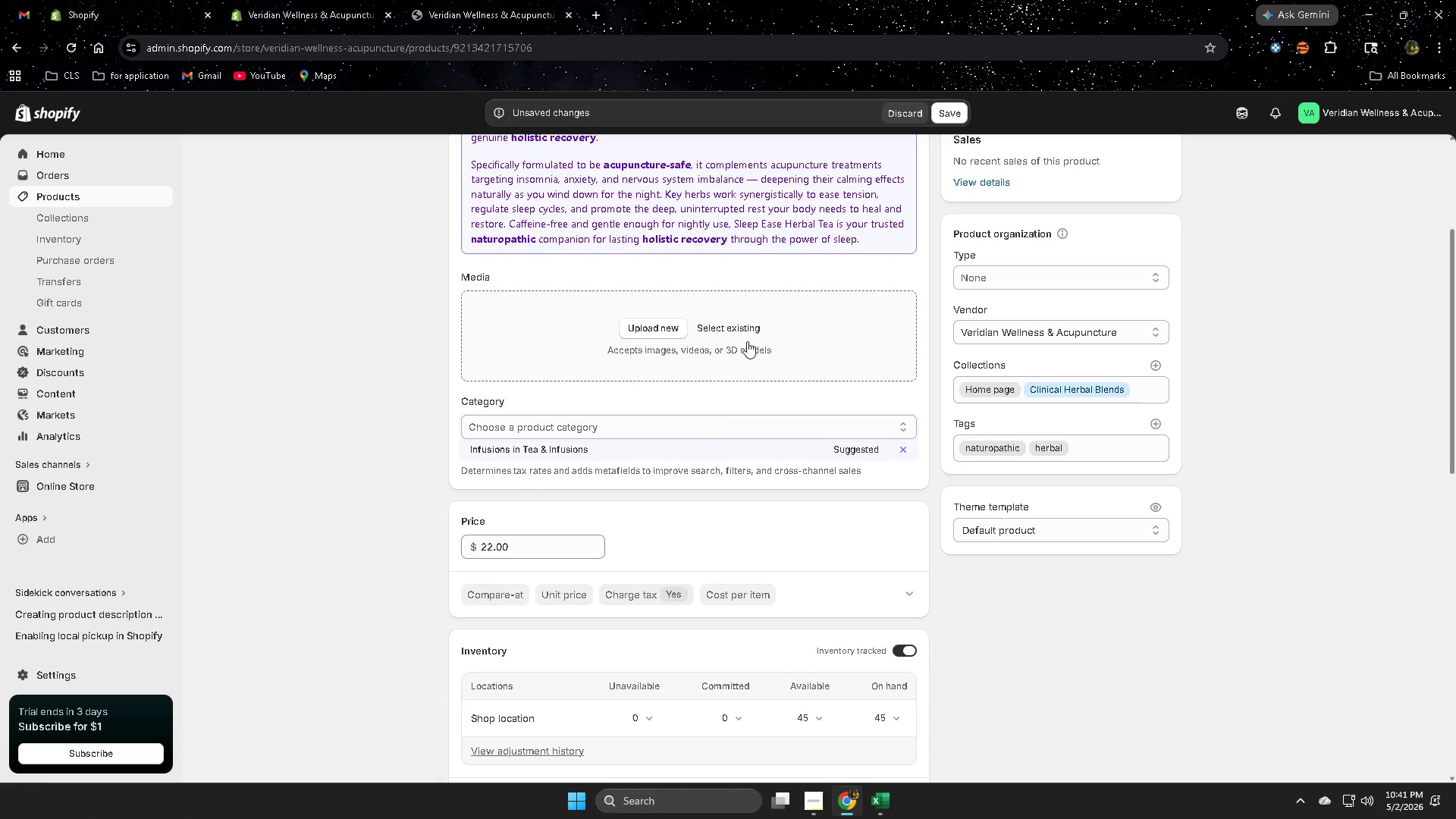 
left_click([745, 325])
 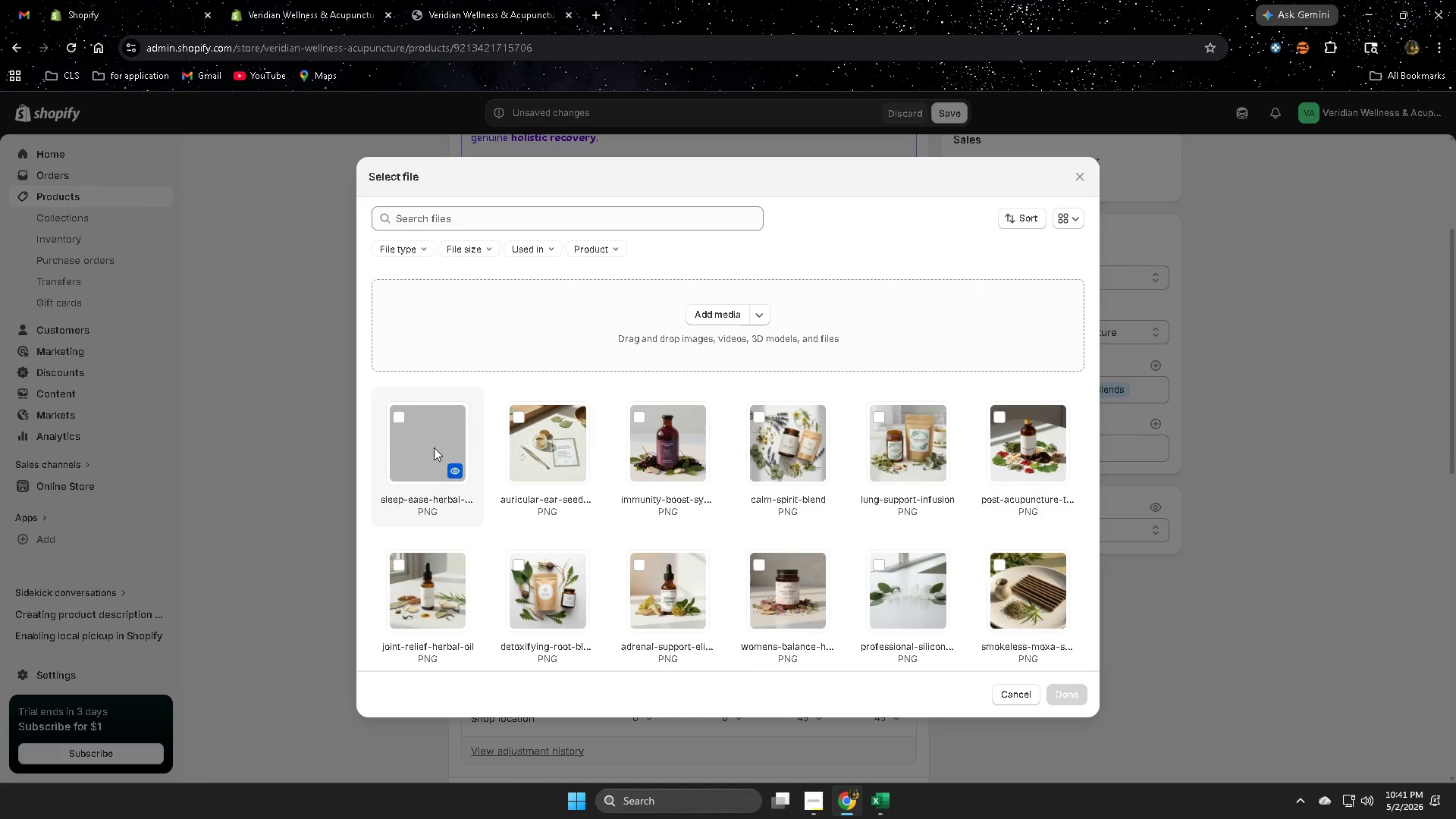 
left_click([400, 419])
 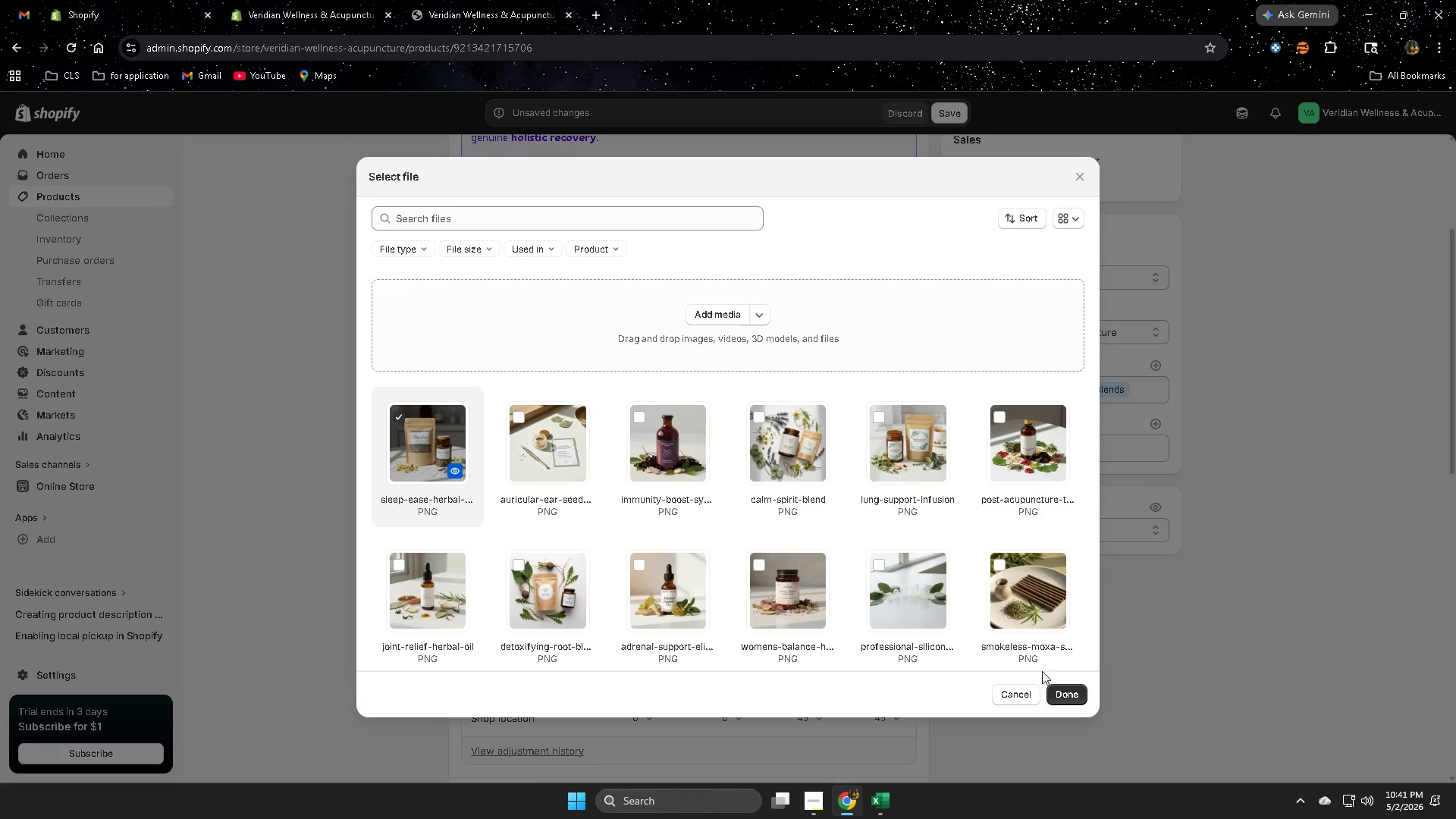 
left_click([1067, 695])
 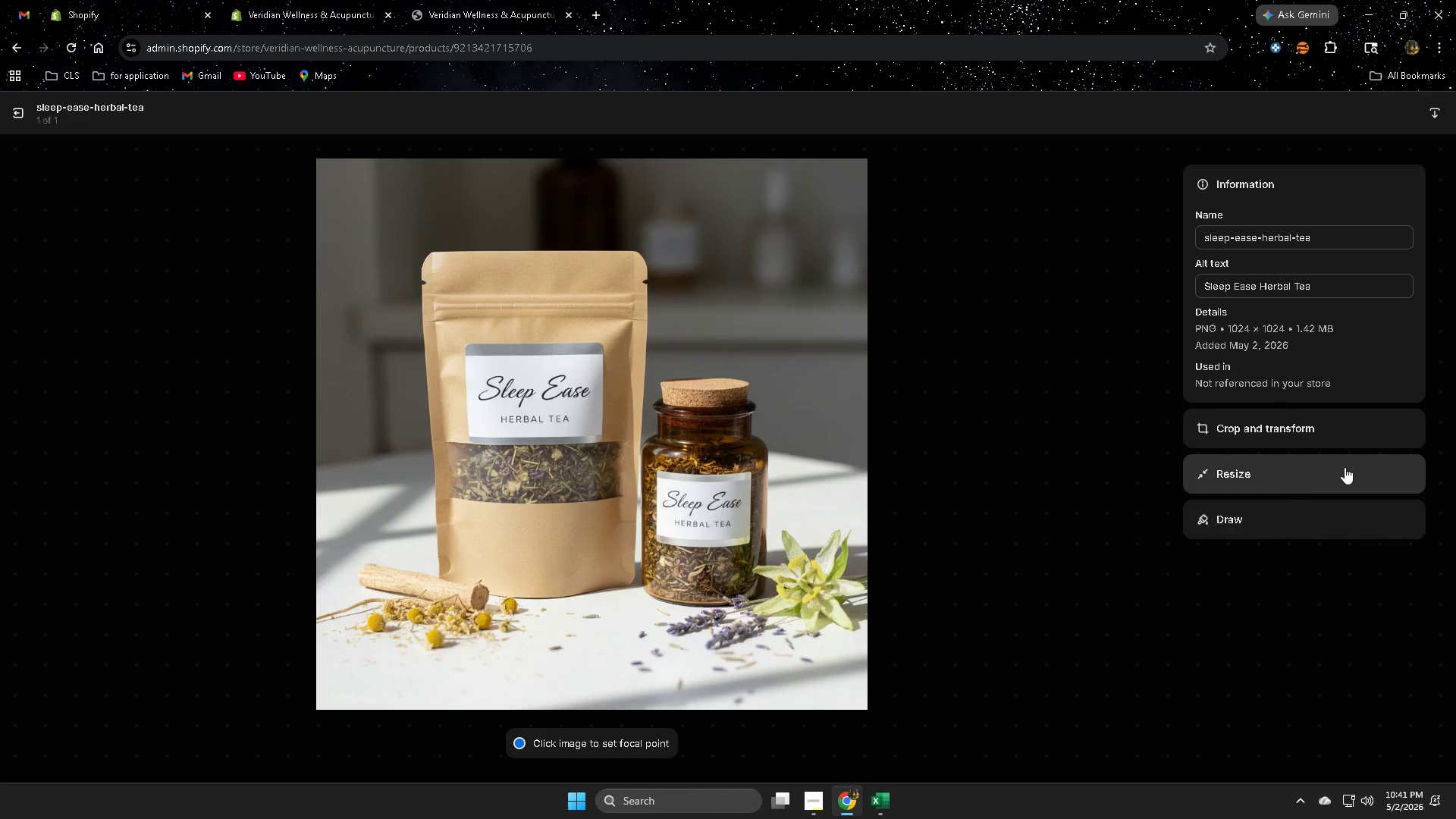 
wait(6.51)
 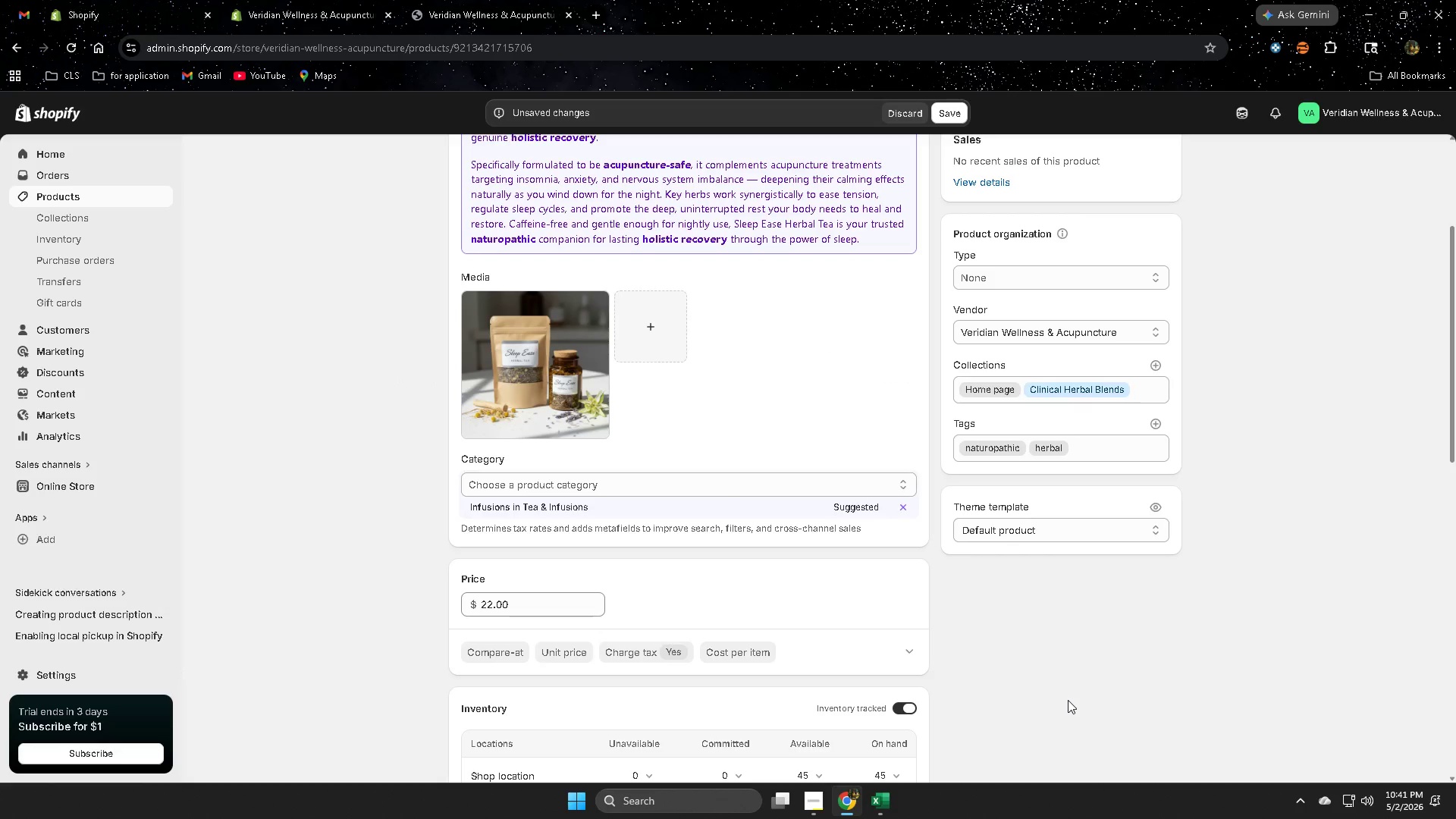 
double_click([1324, 288])
 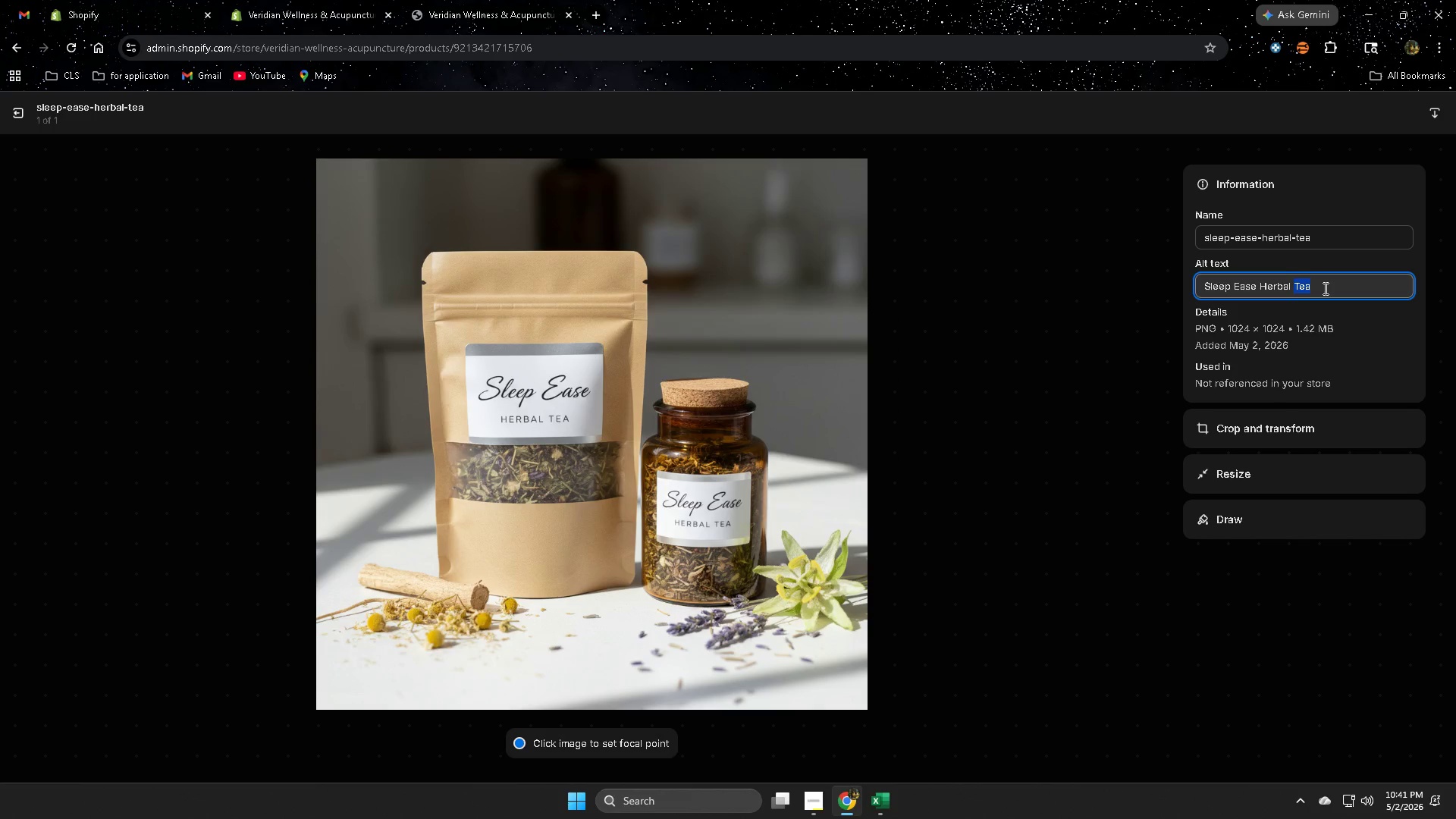 
triple_click([1324, 288])
 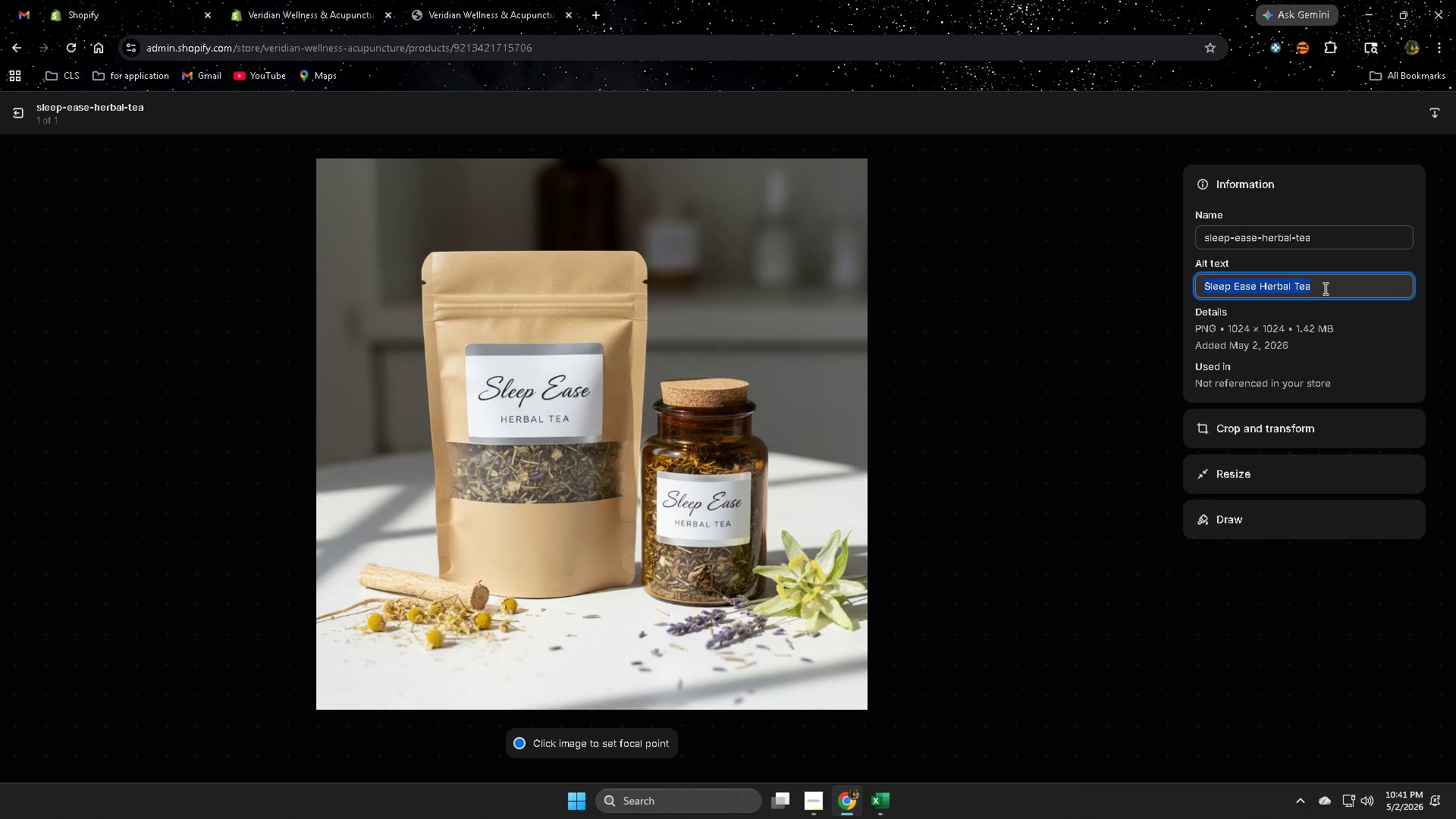 
key(Control+ControlLeft)
 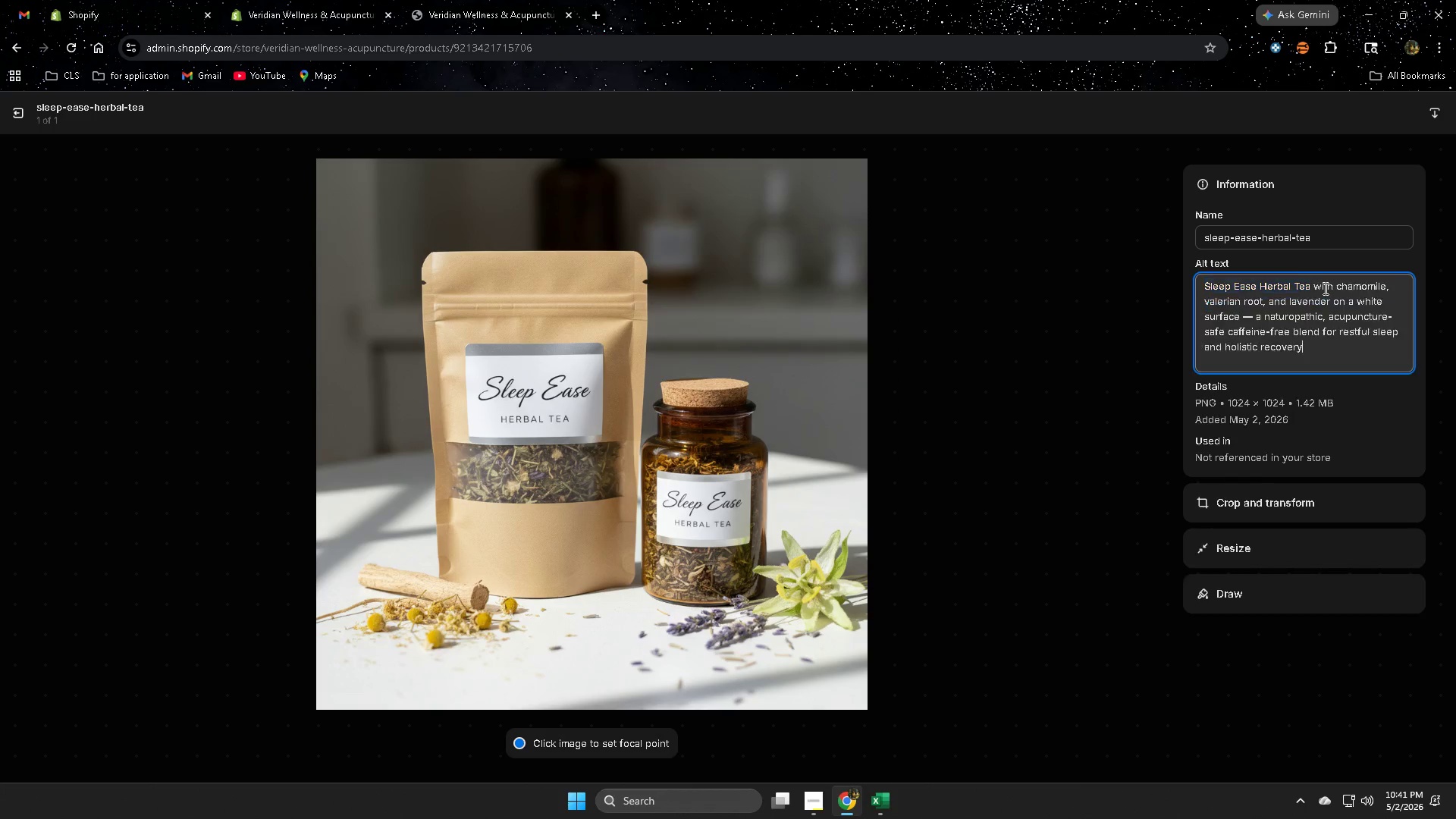 
key(Control+V)
 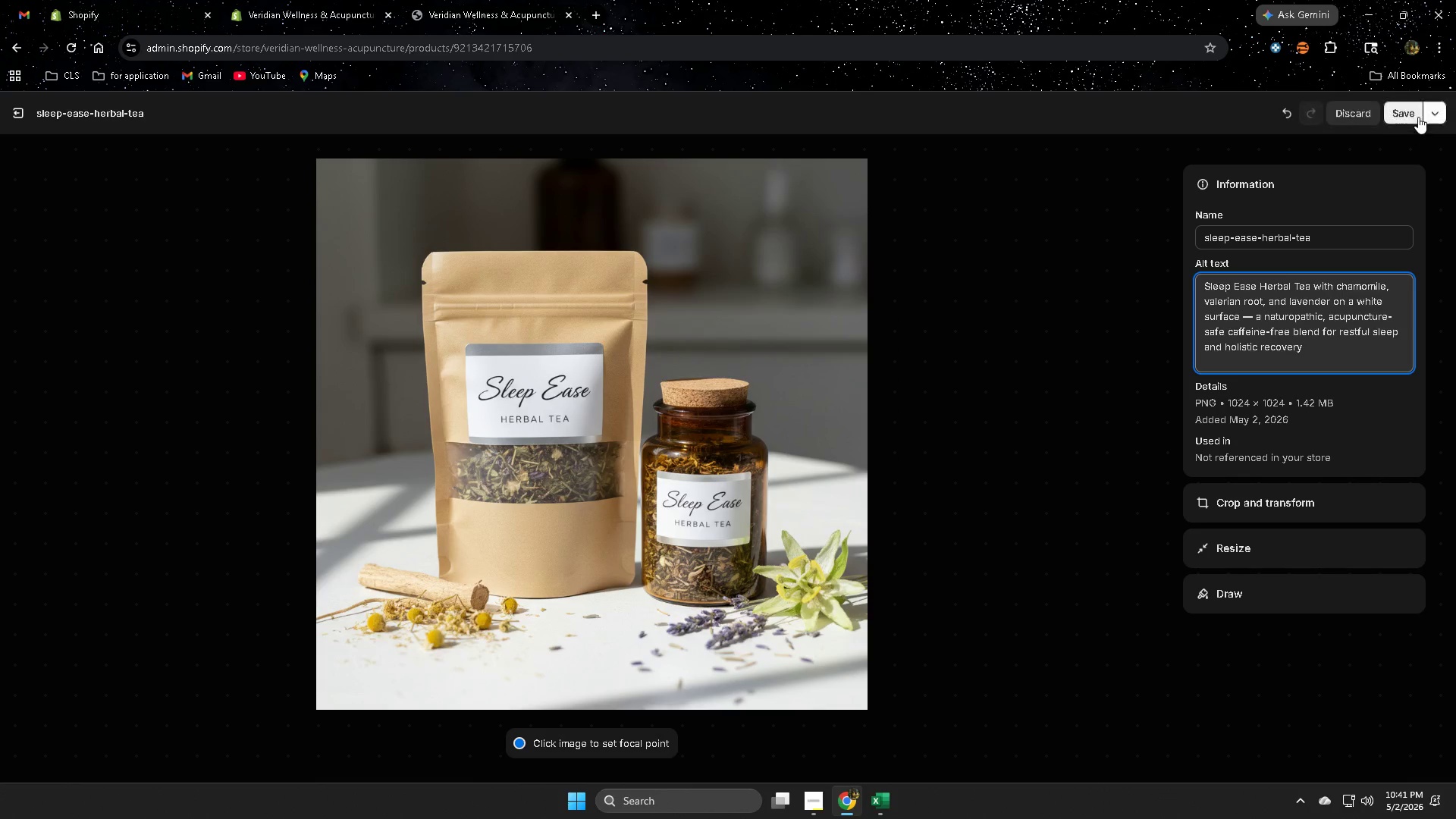 
left_click([1407, 112])
 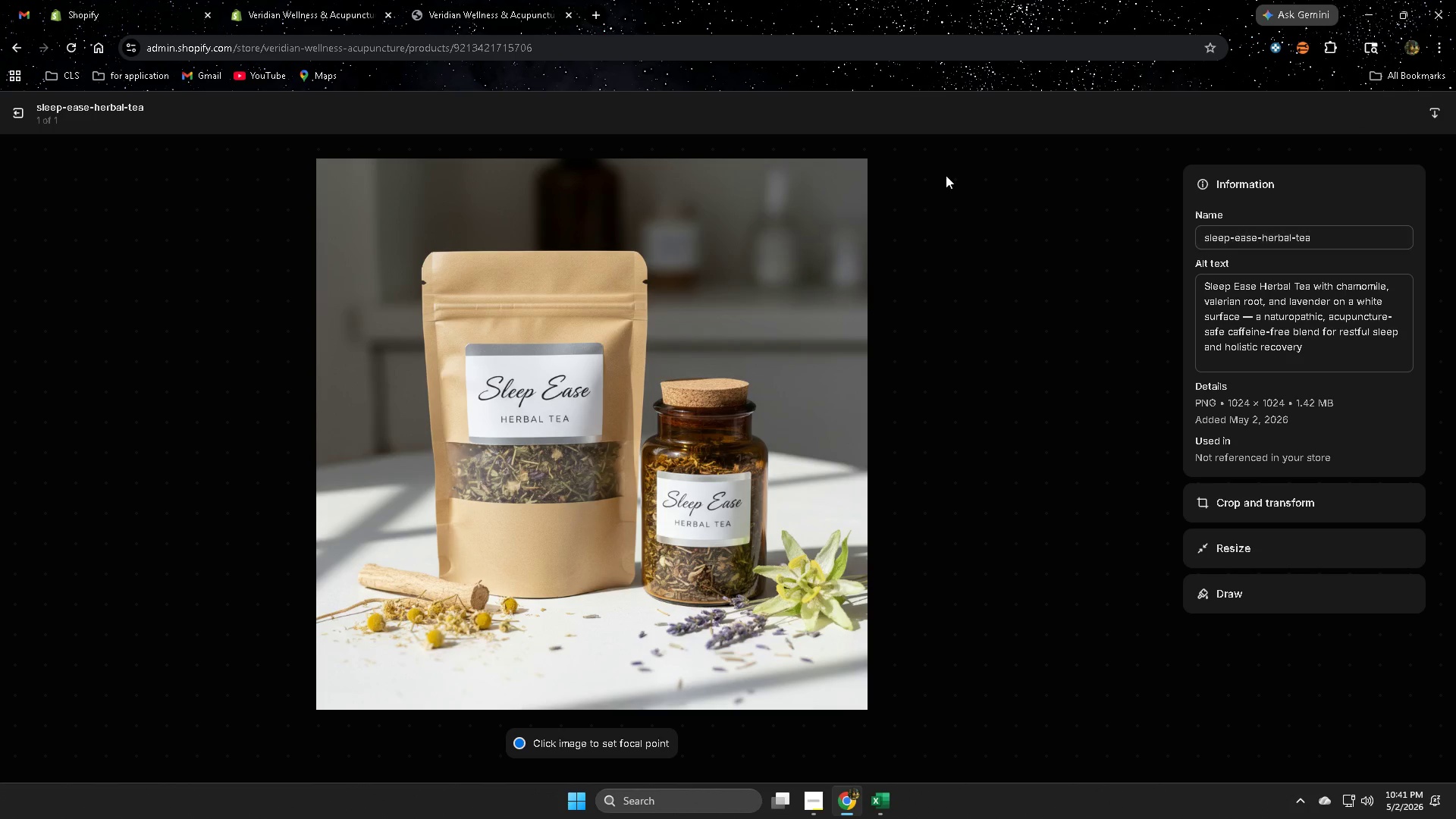 
wait(5.61)
 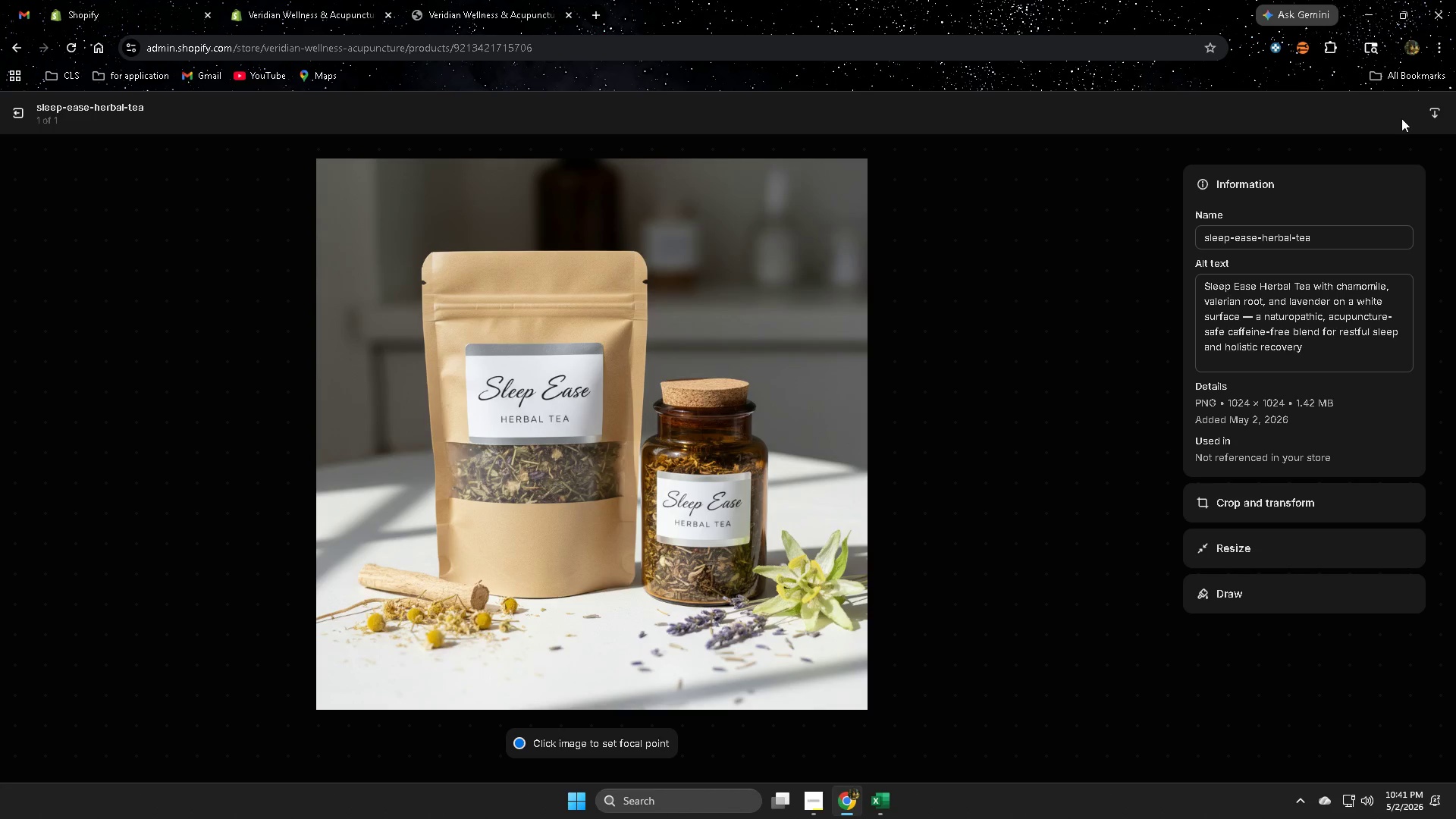 
left_click([17, 113])
 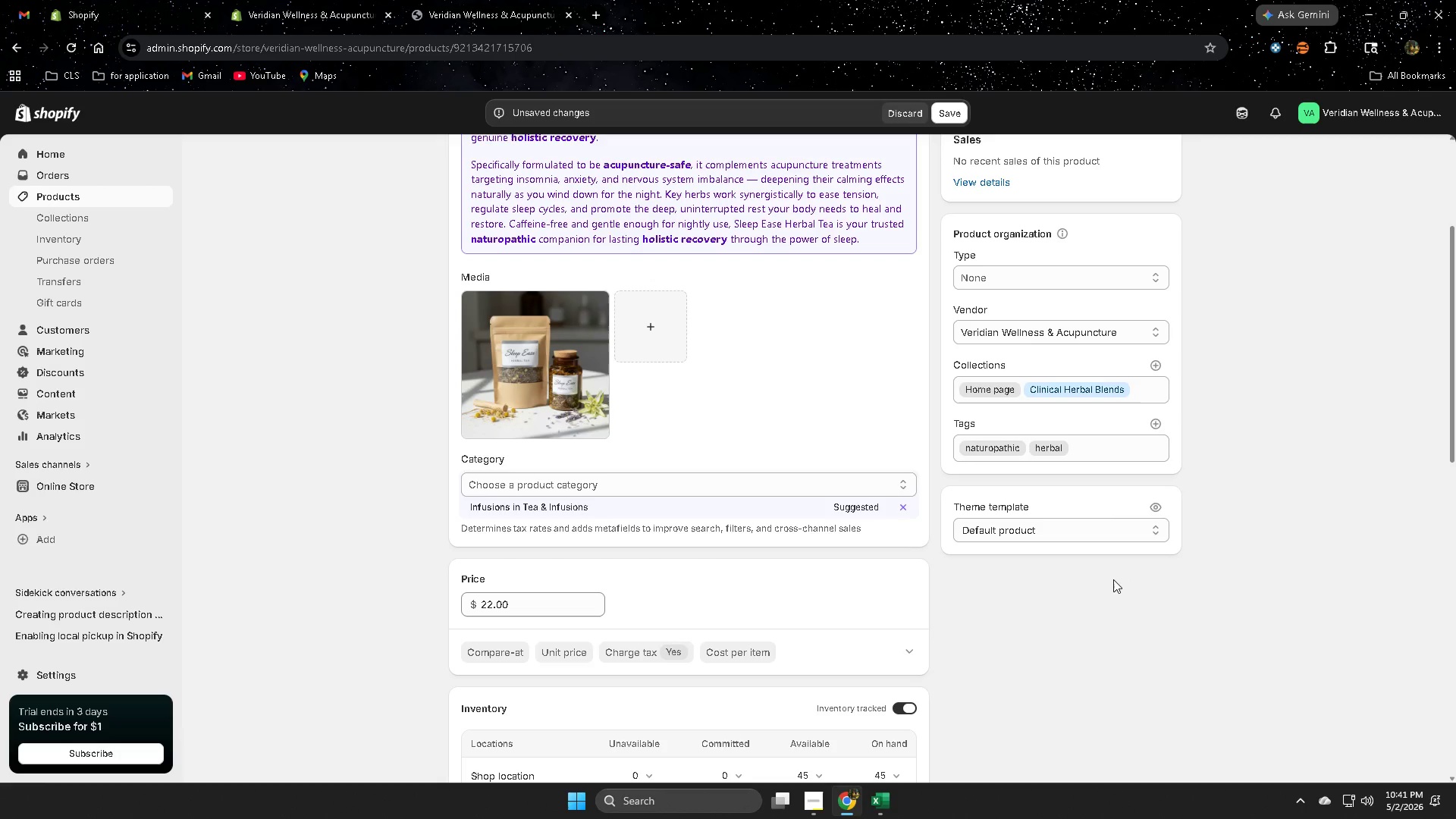 
wait(7.06)
 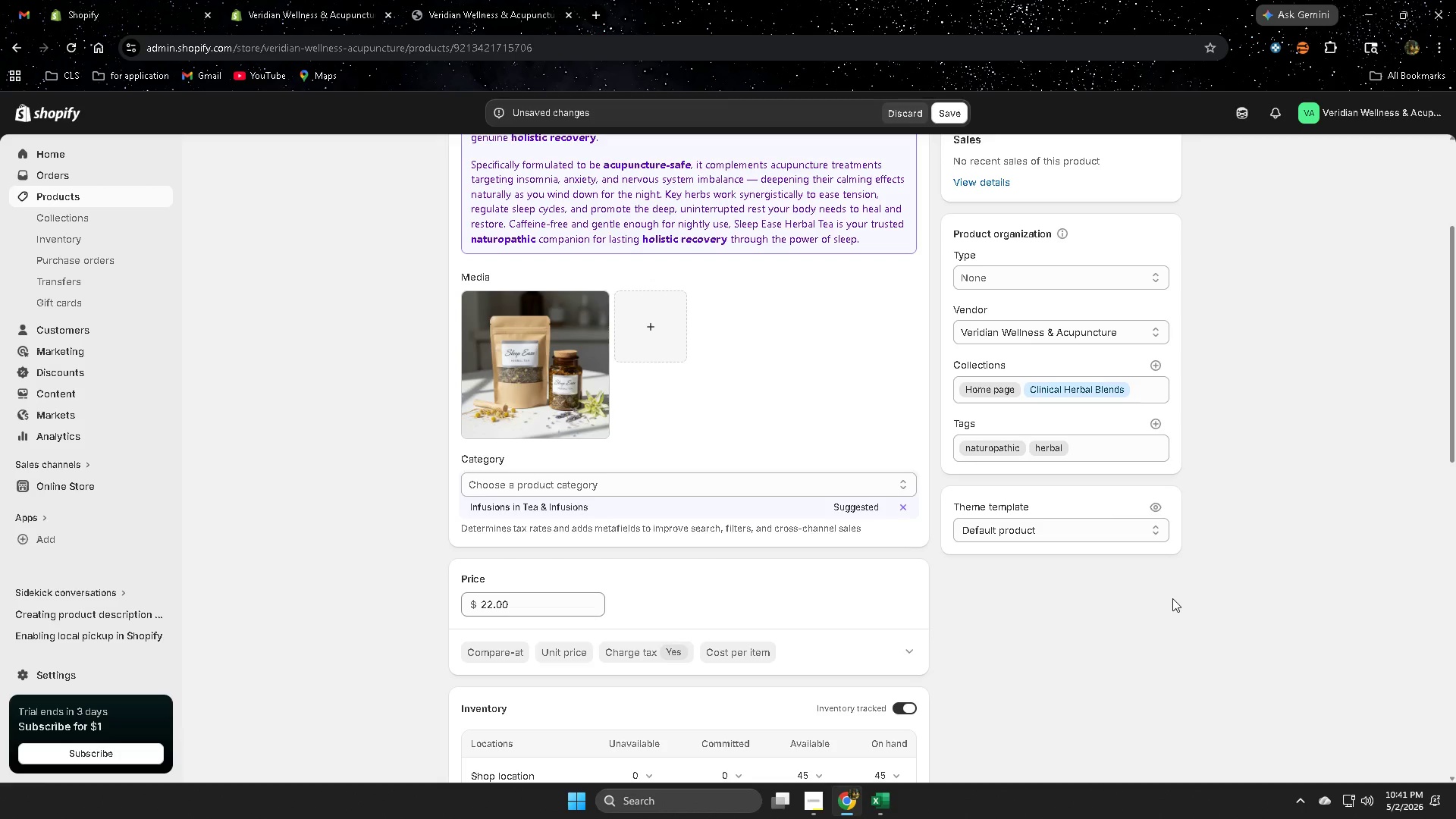 
scroll: coordinate [1101, 573], scroll_direction: up, amount: 6.0
 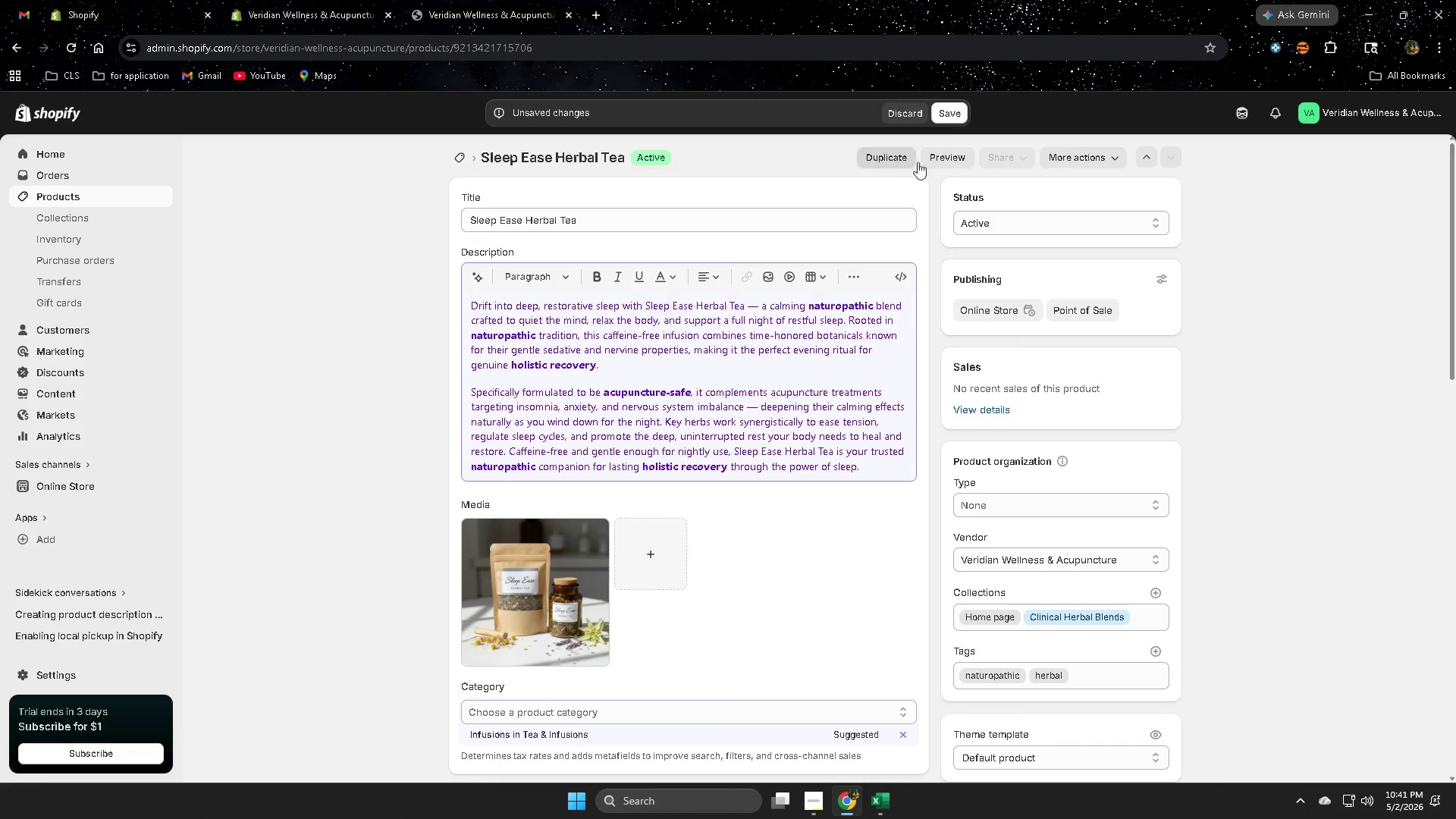 
left_click([951, 115])
 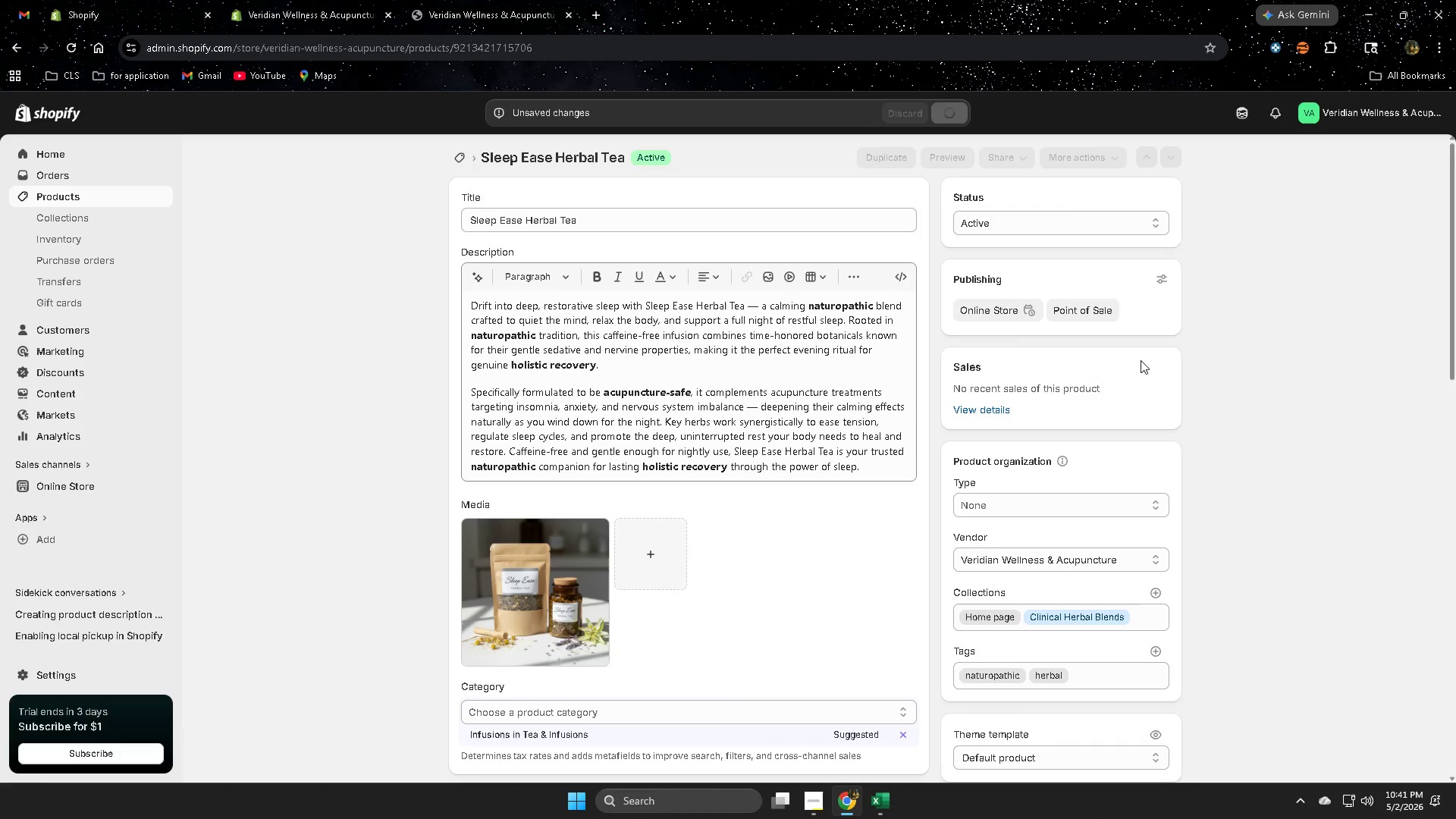 
wait(8.2)
 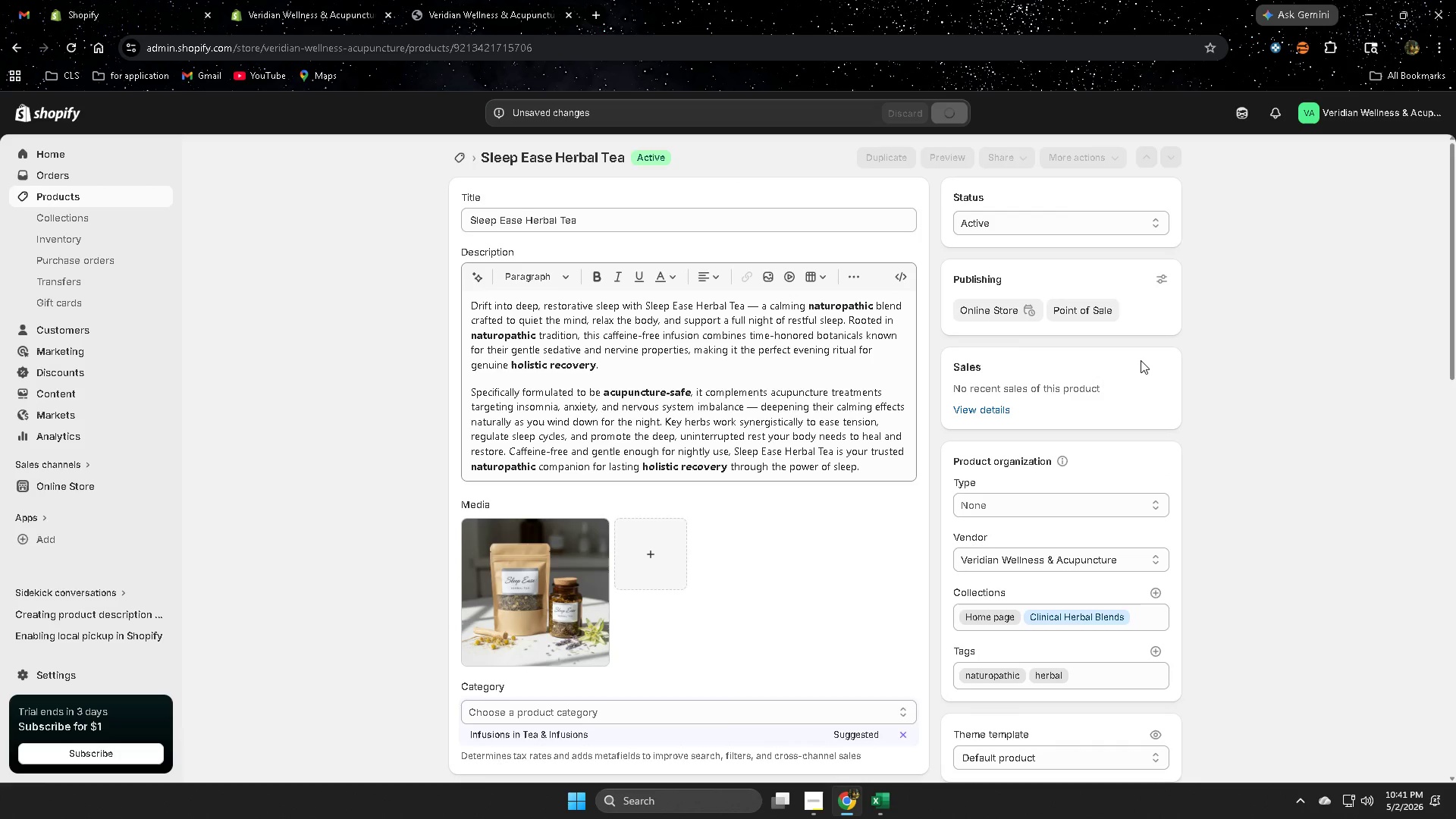 
left_click([107, 0])
 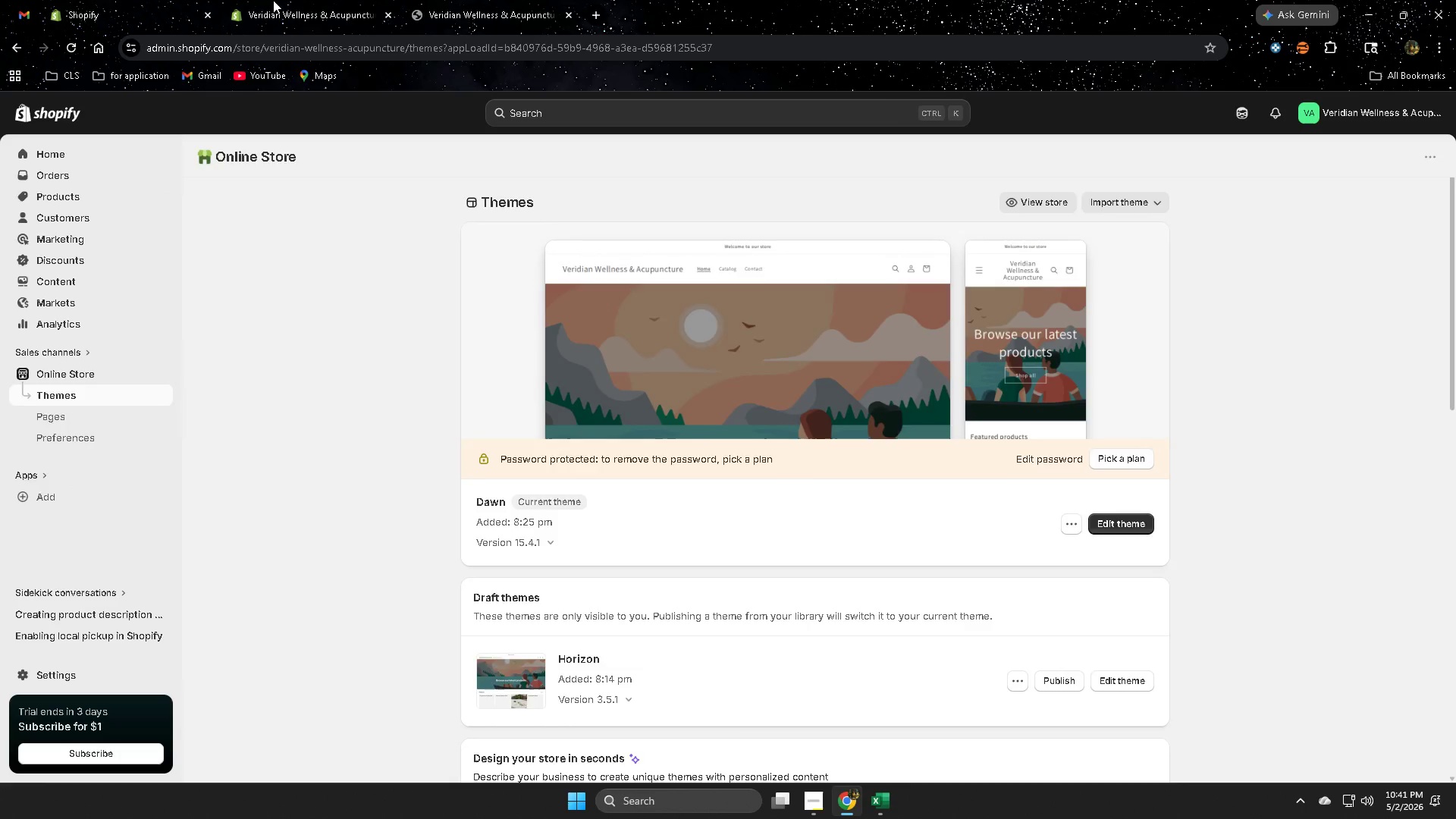 
left_click([273, 0])
 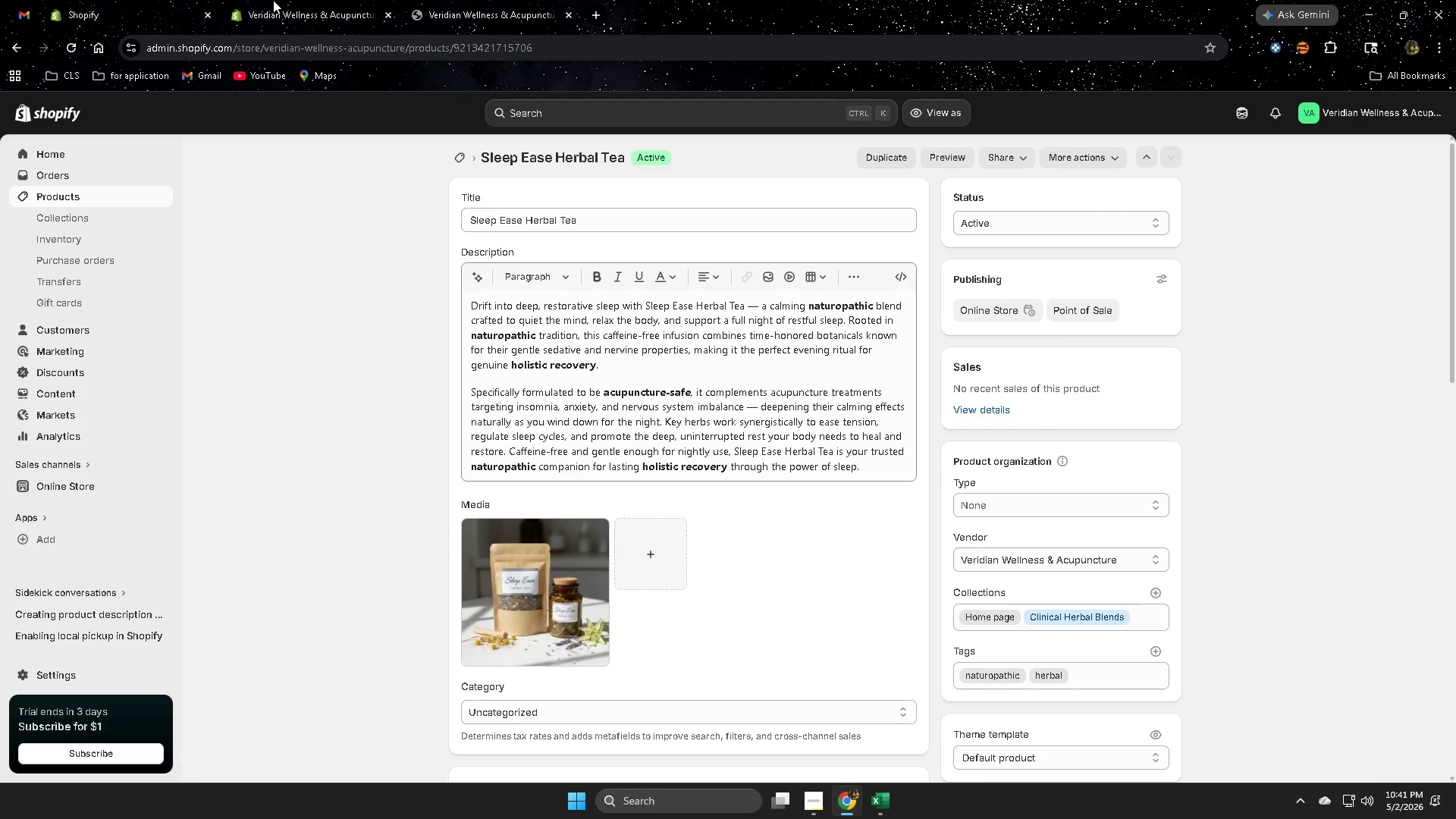 
key(Control+ControlLeft)
 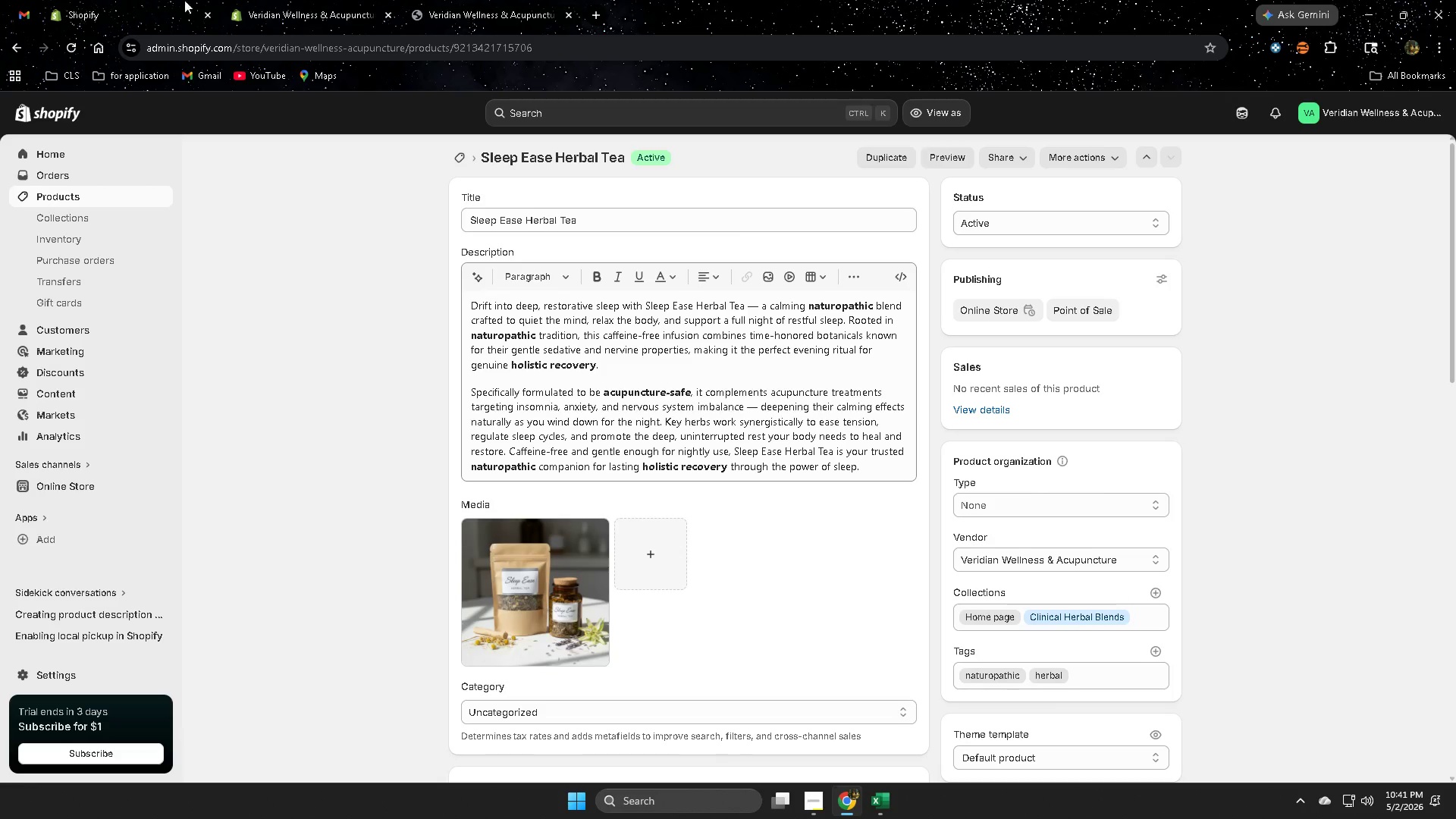 
key(Control+W)
 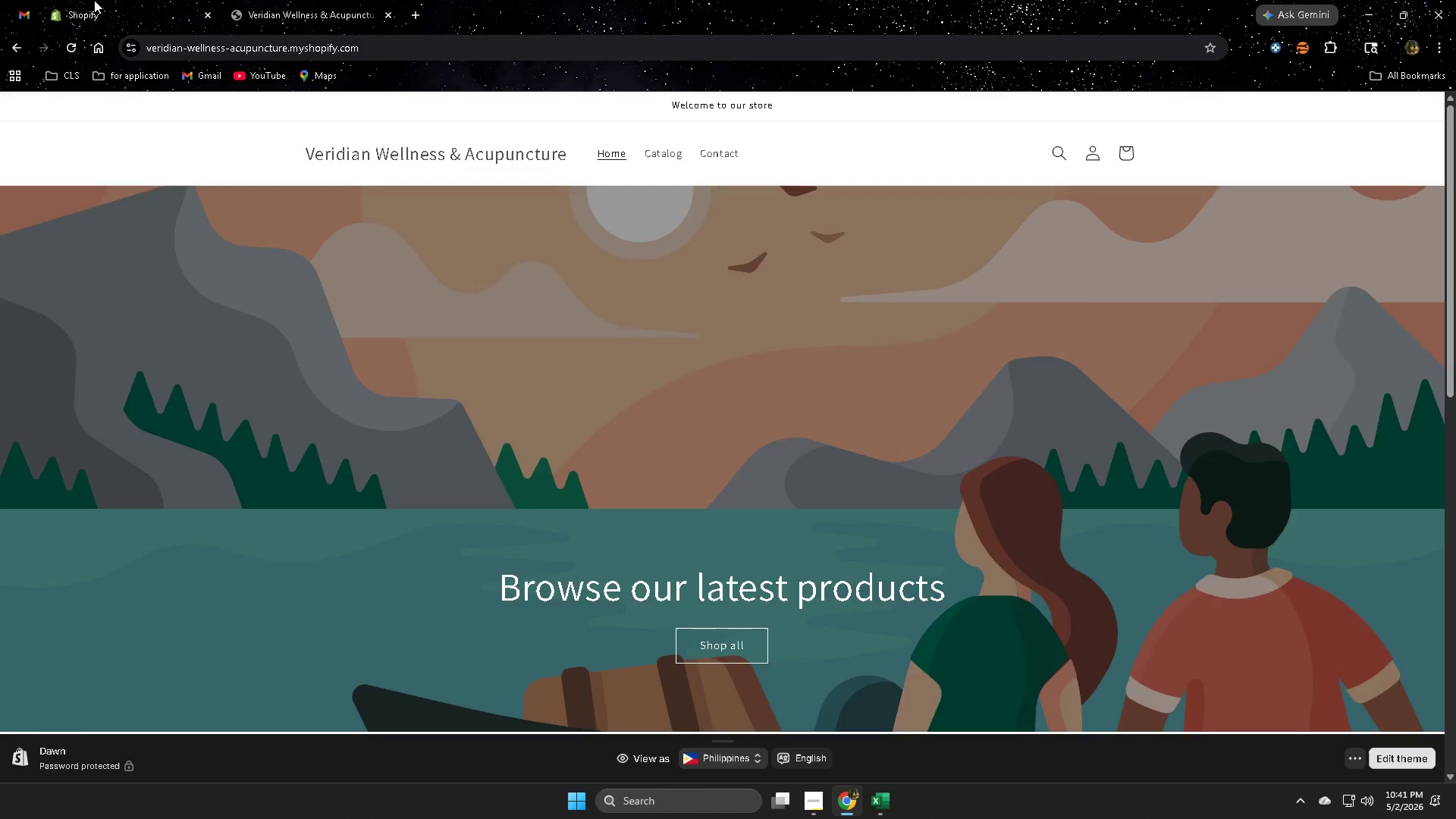 
left_click([94, 0])
 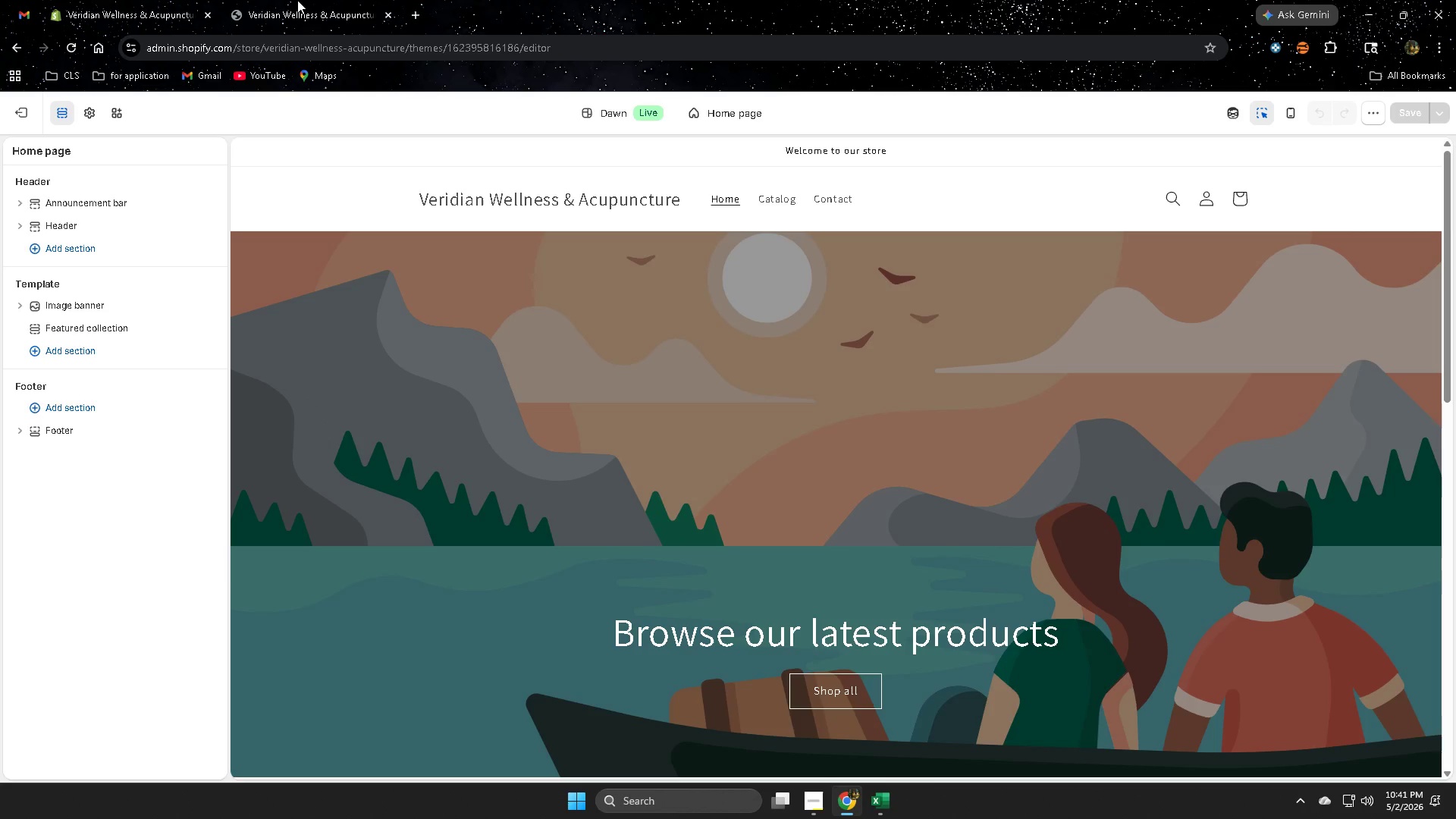 
scroll: coordinate [711, 534], scroll_direction: down, amount: 1.0
 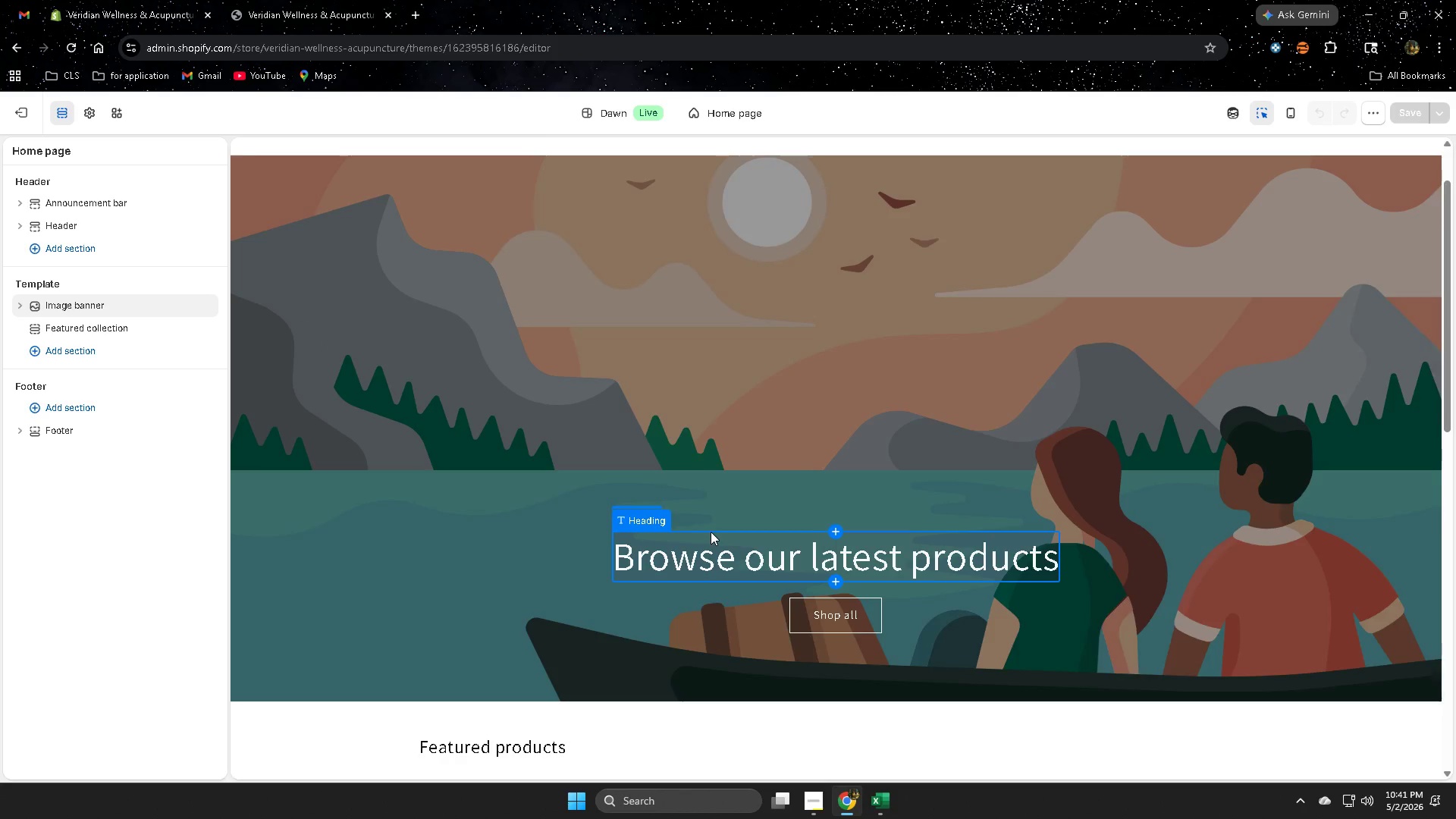 
scroll: coordinate [711, 532], scroll_direction: up, amount: 3.0
 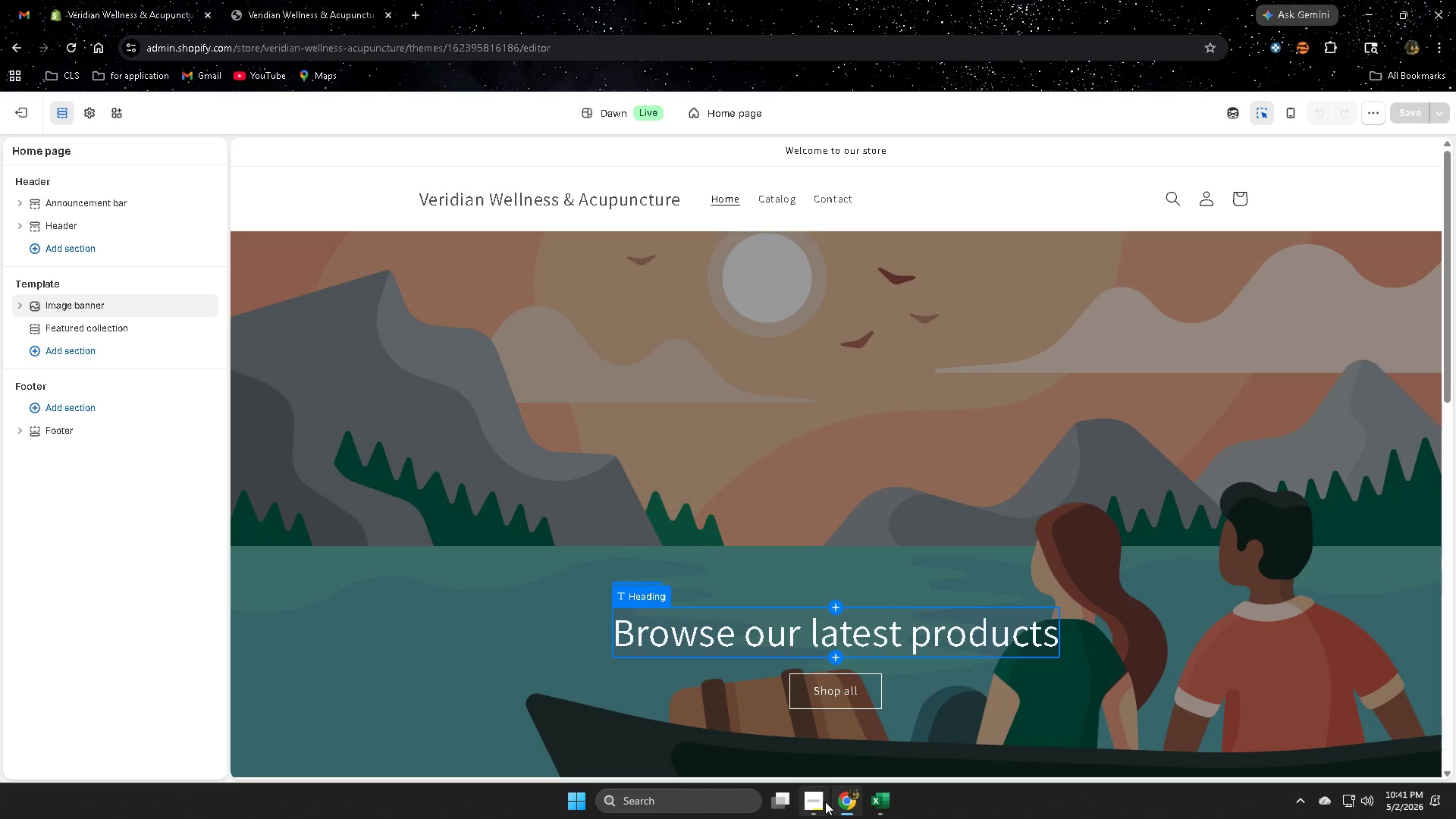 
left_click([823, 802])